 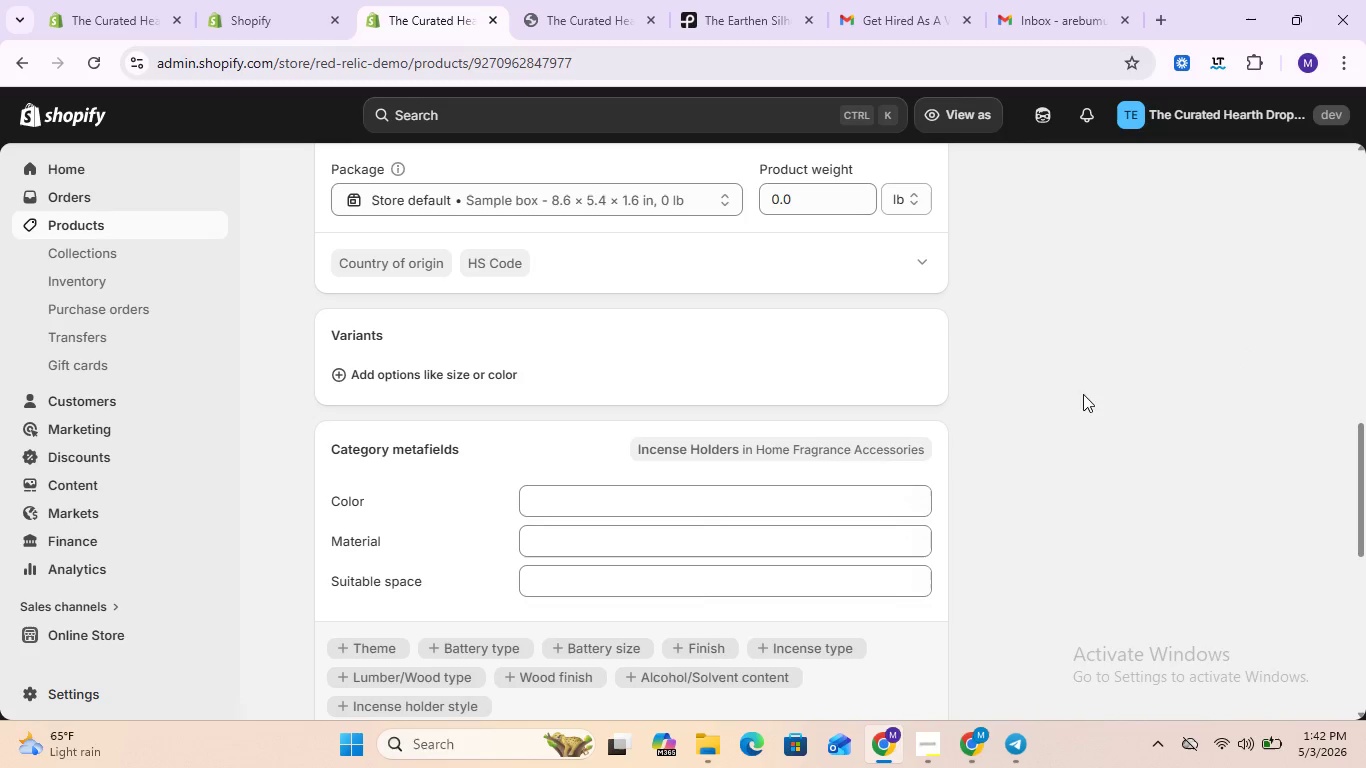 
scroll: coordinate [606, 418], scroll_direction: up, amount: 13.0
 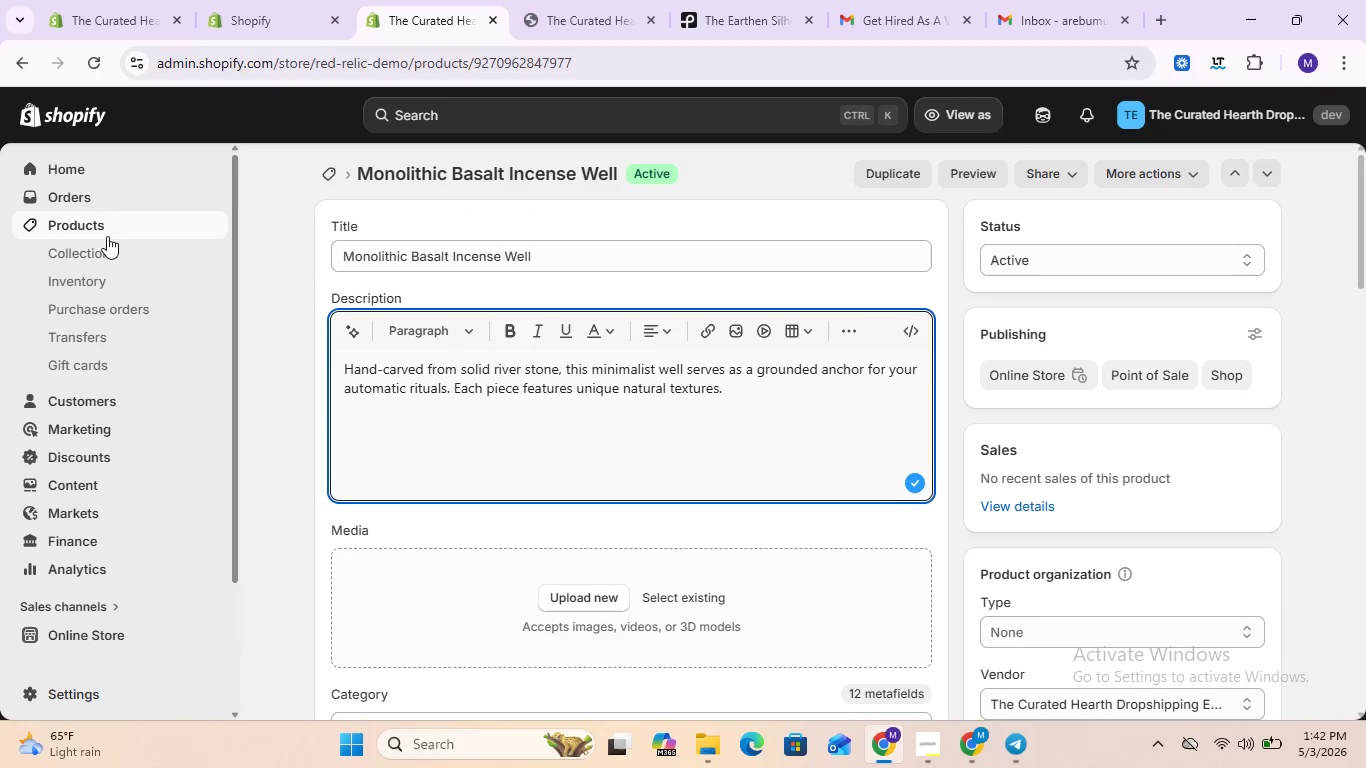 
left_click([94, 228])
 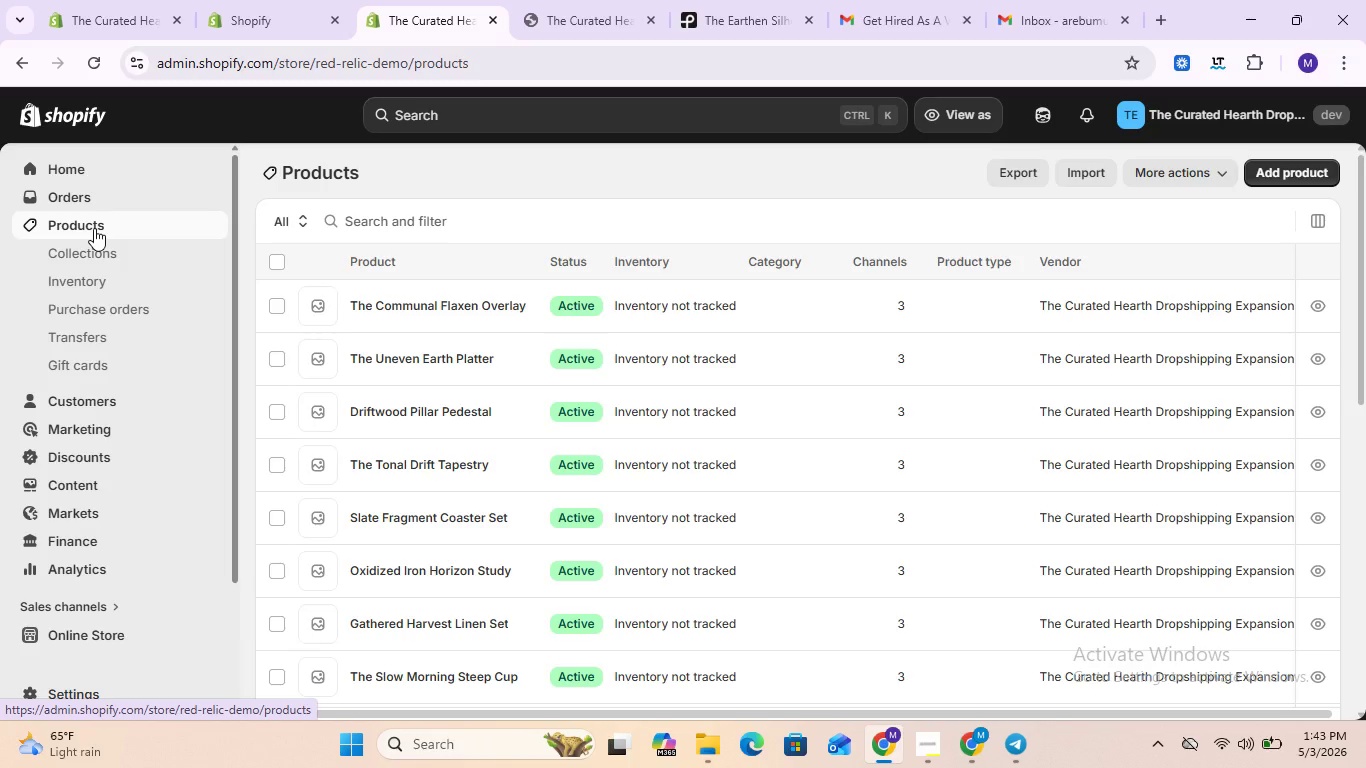 
wait(26.88)
 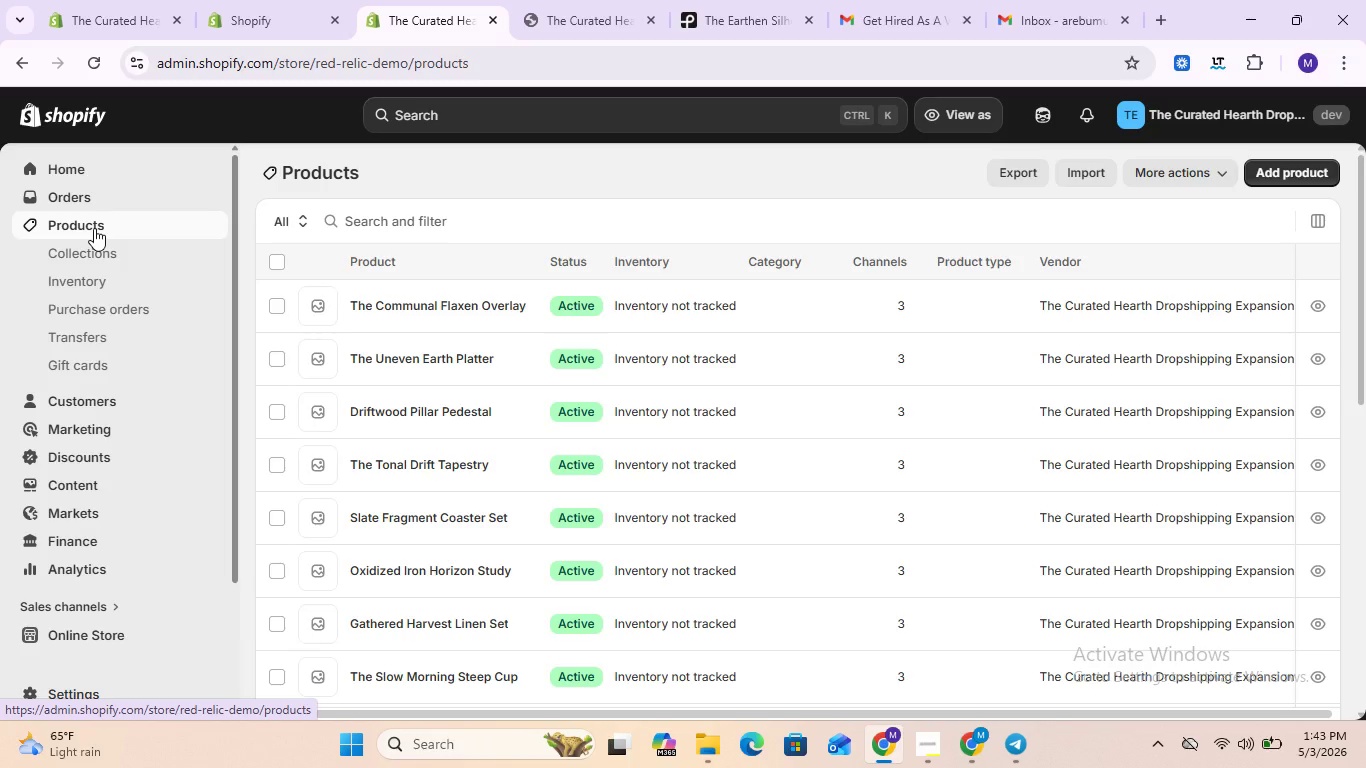 
scroll: coordinate [675, 543], scroll_direction: down, amount: 20.0
 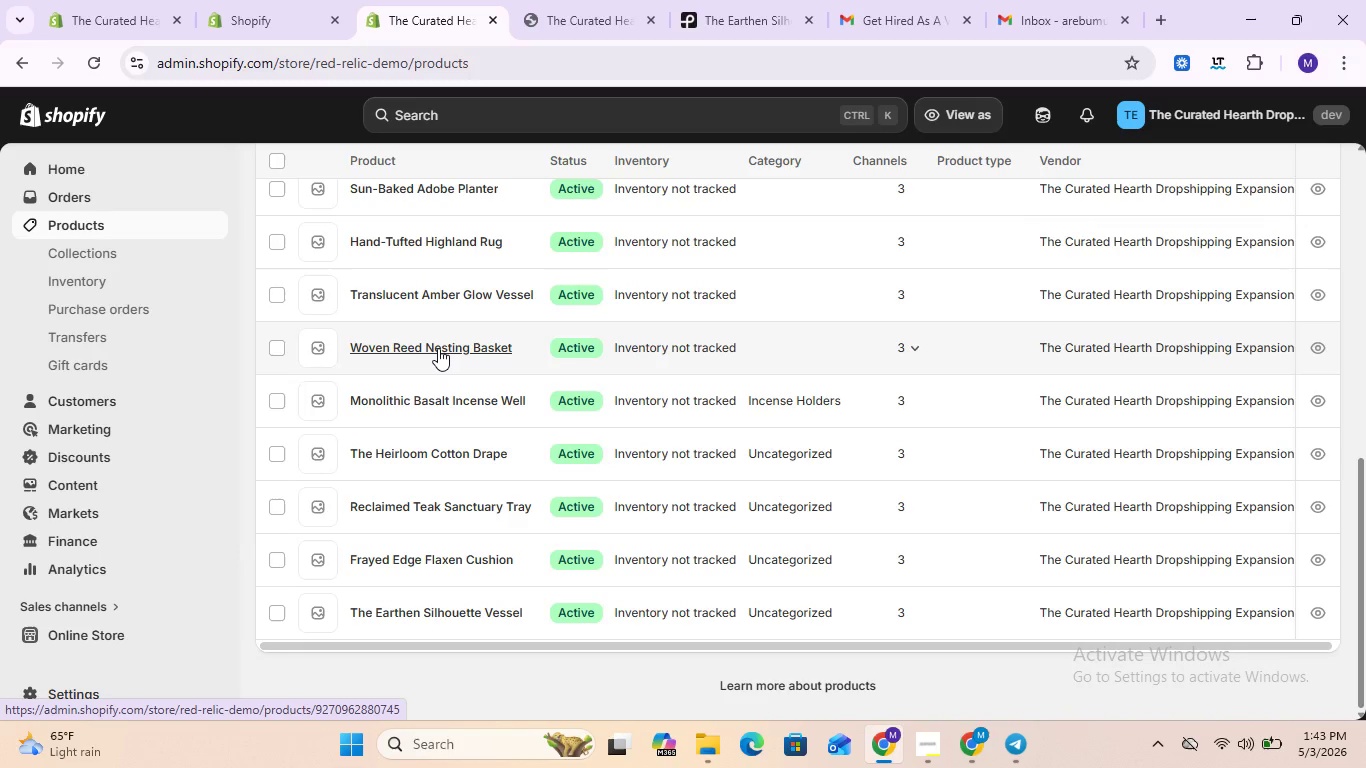 
double_click([438, 348])
 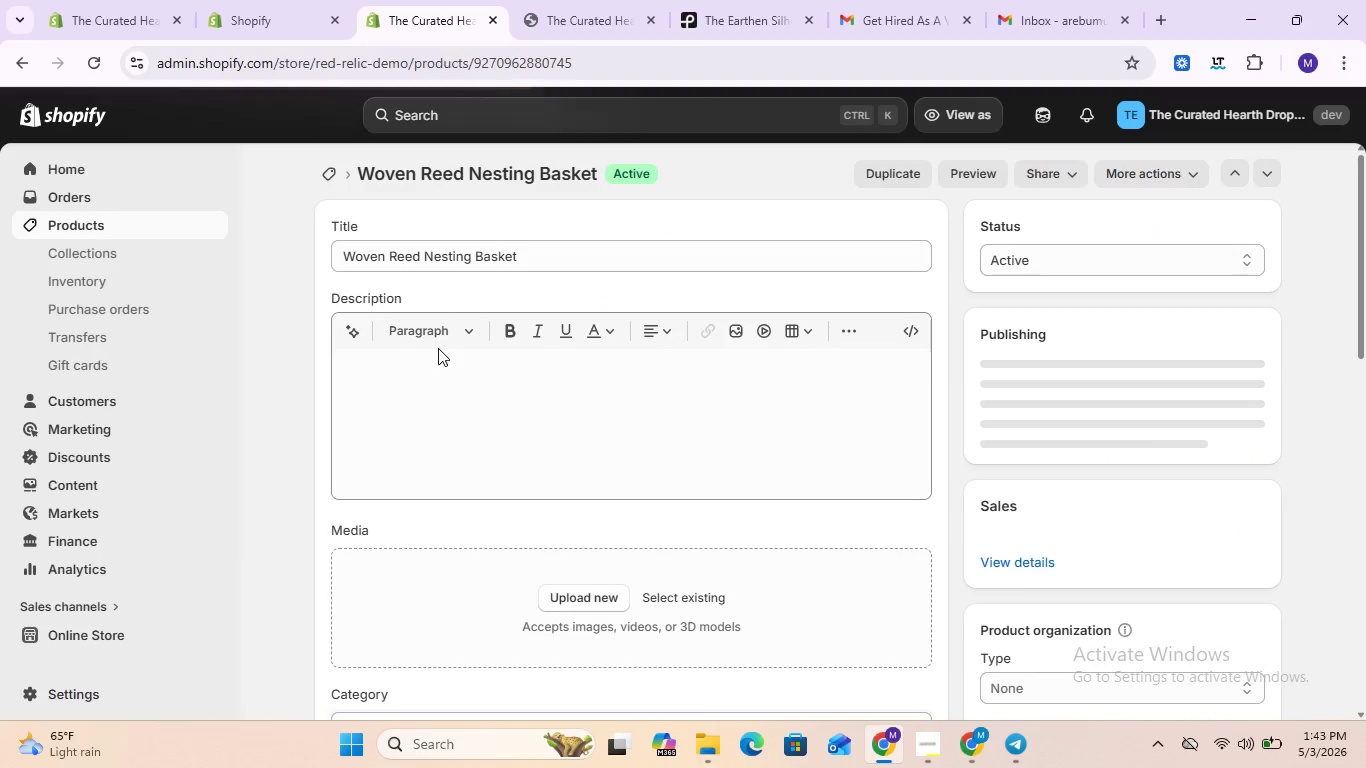 
left_click([406, 368])
 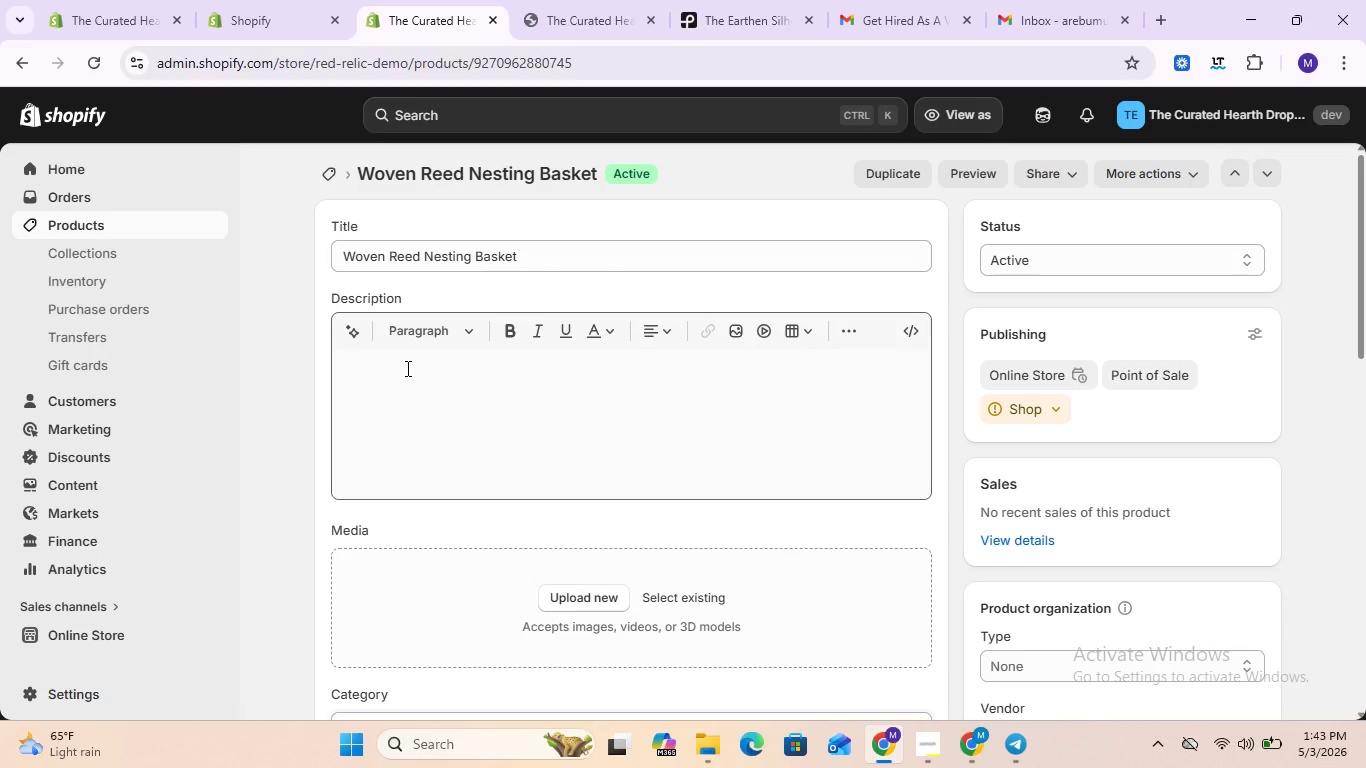 
wait(17.05)
 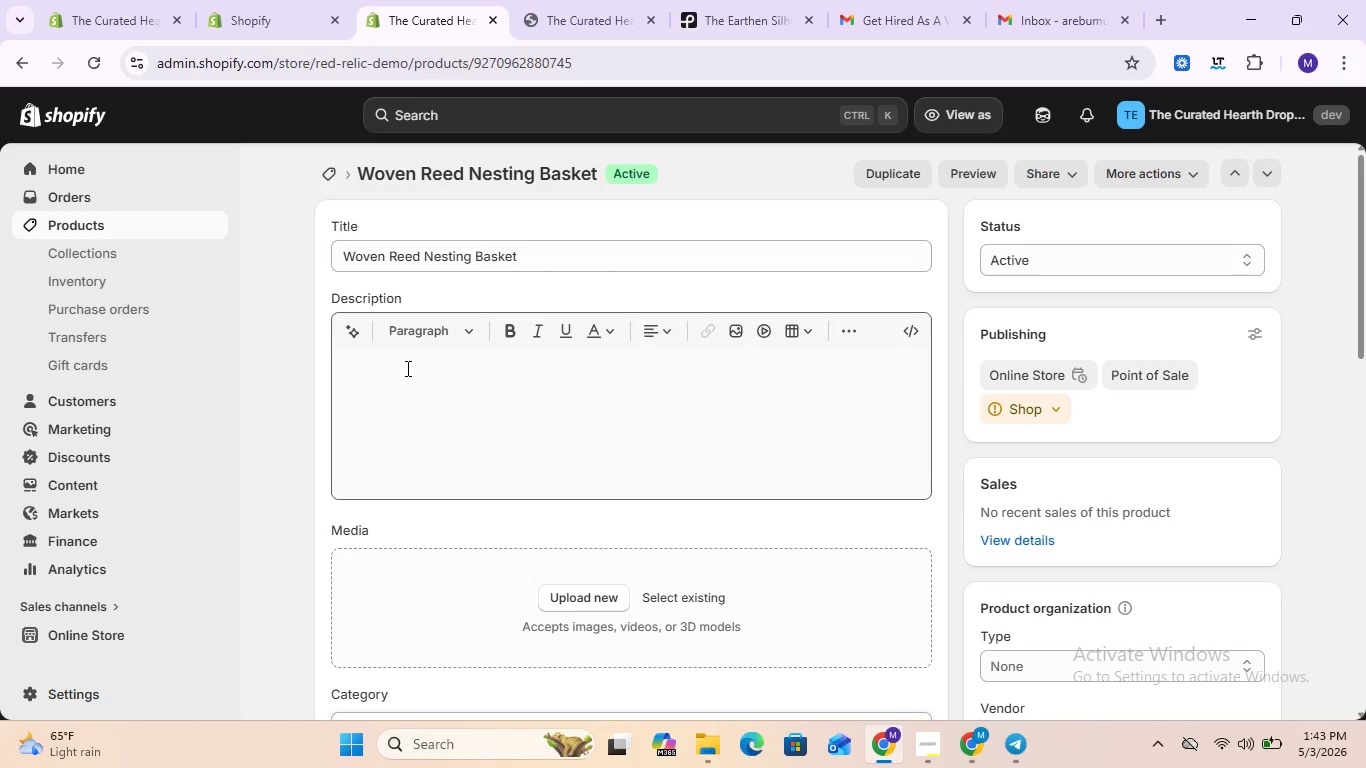 
left_click([376, 369])
 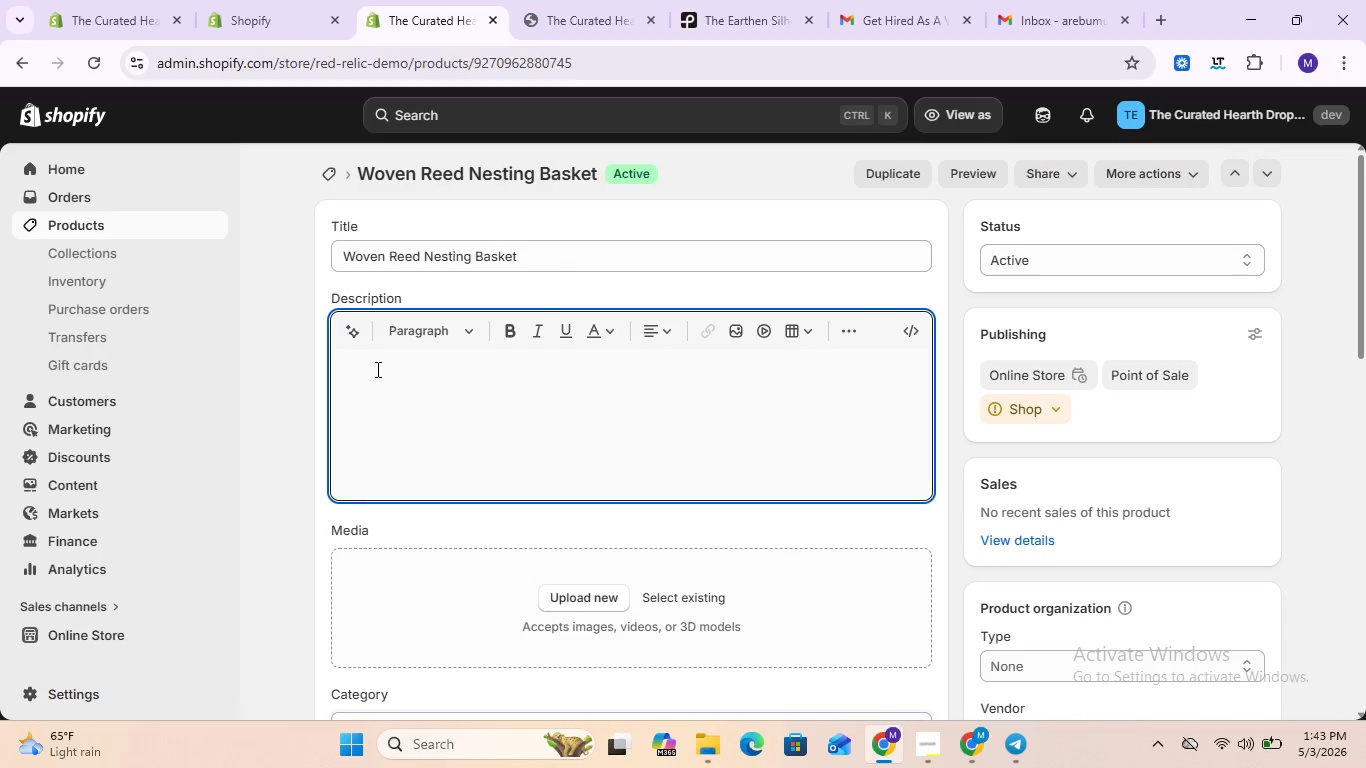 
wait(5.14)
 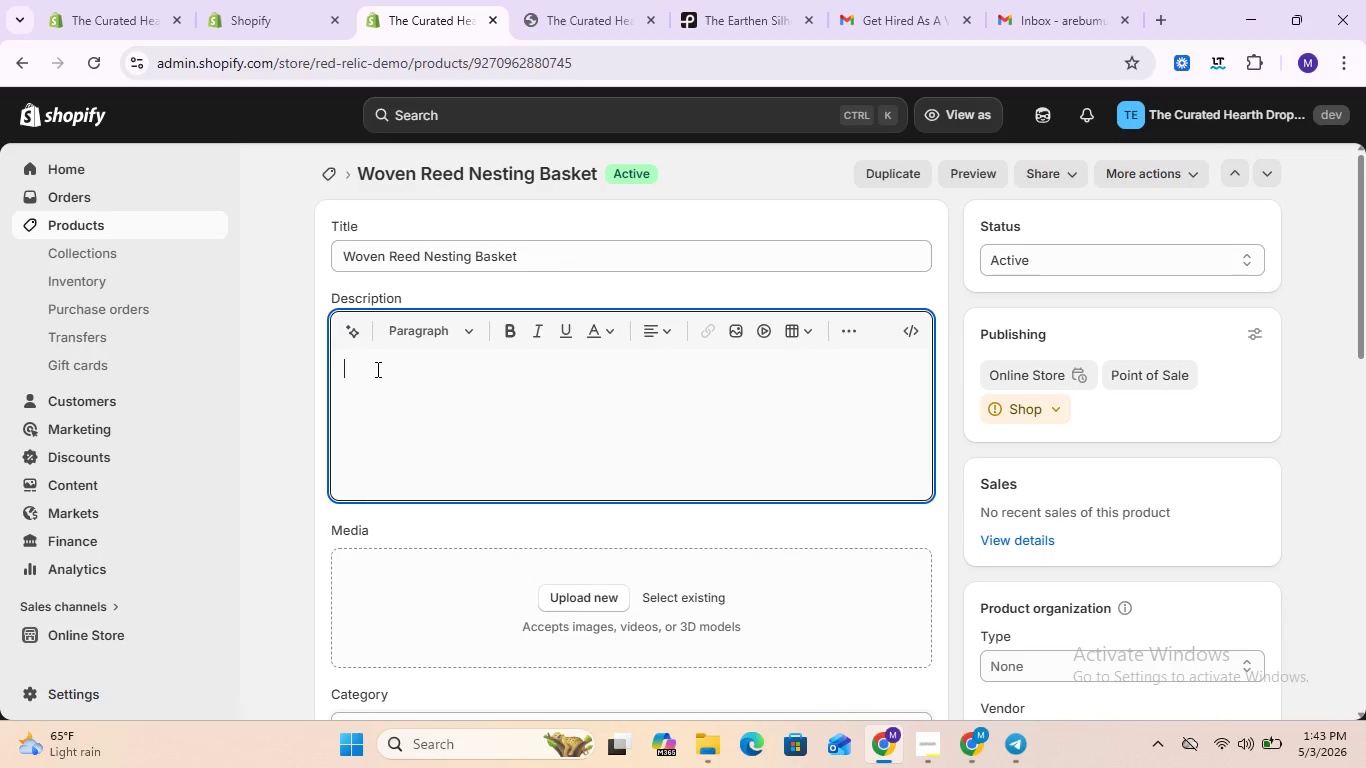 
type(A versatile )
 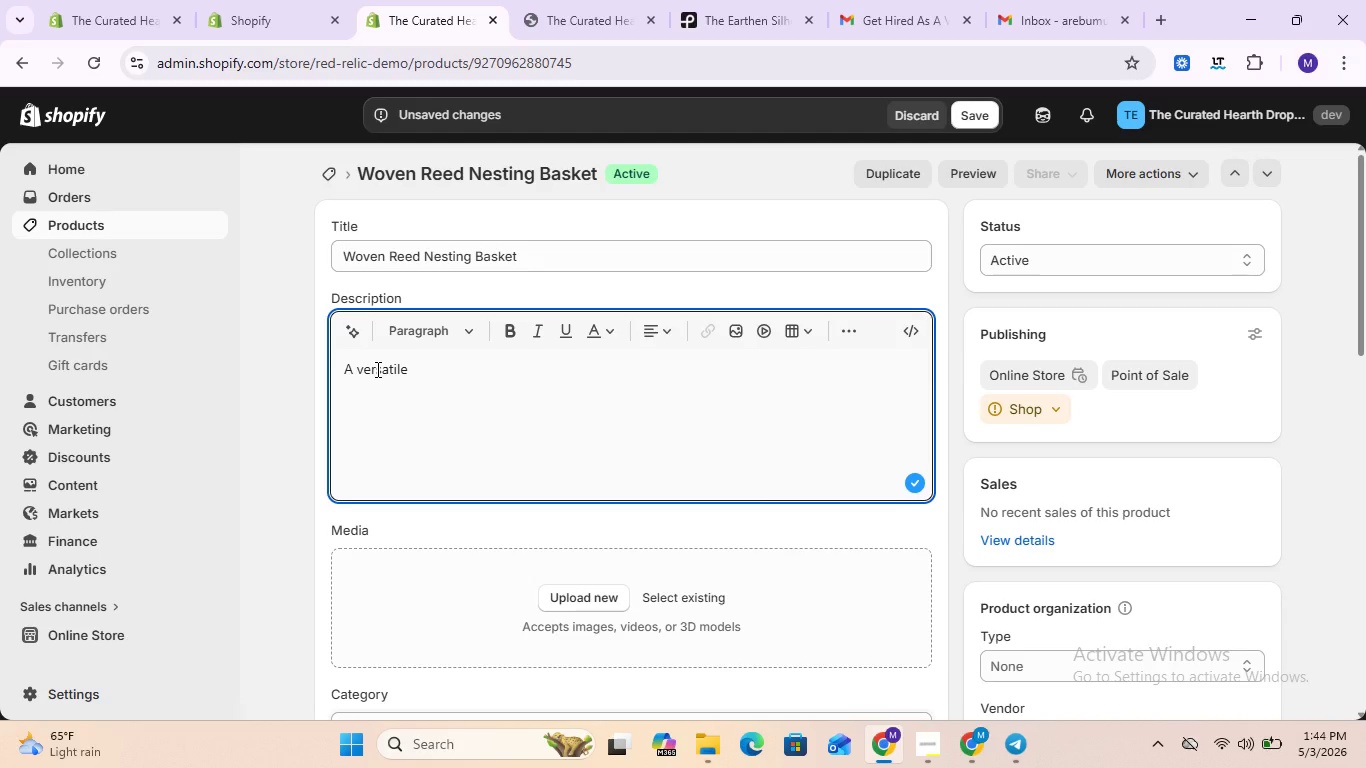 
wait(5.11)
 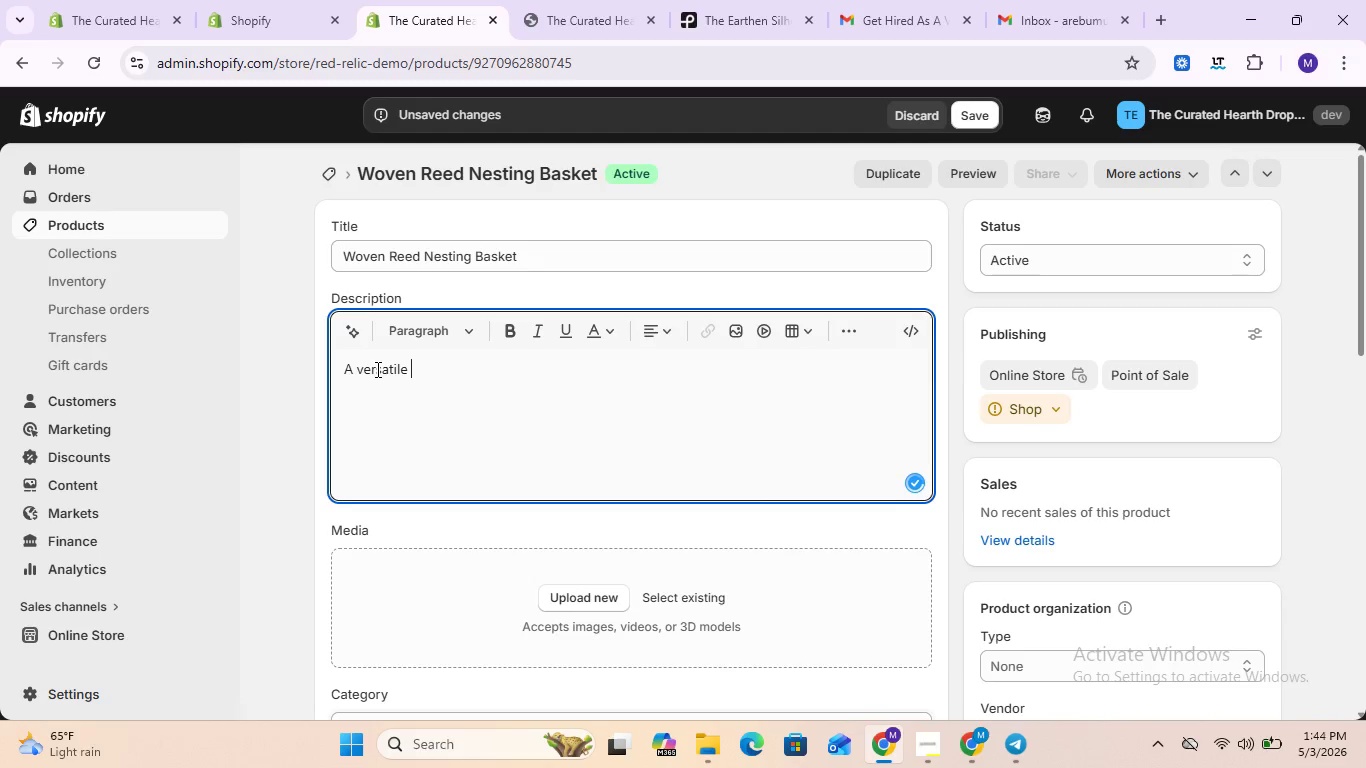 
type(storage solution hab)
key(Backspace)
type(nd)
 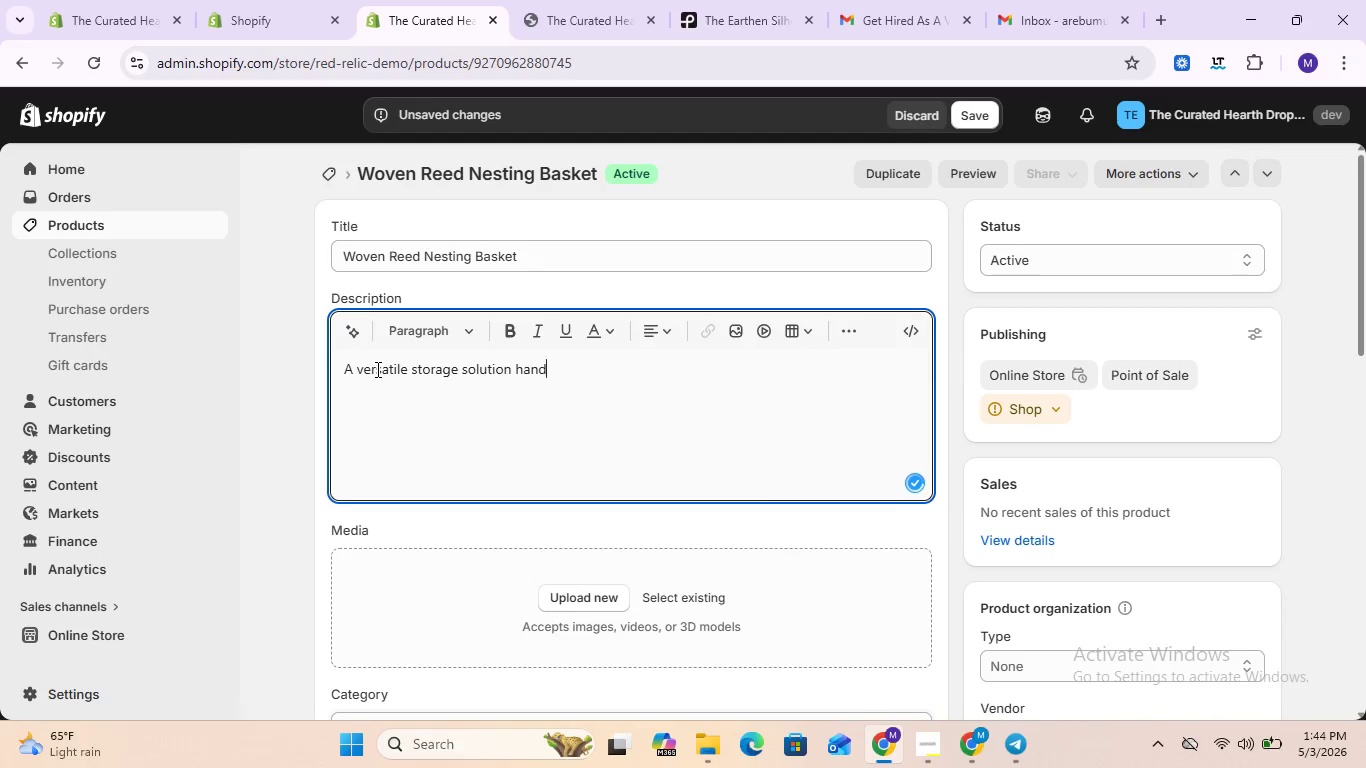 
type(crafted )
 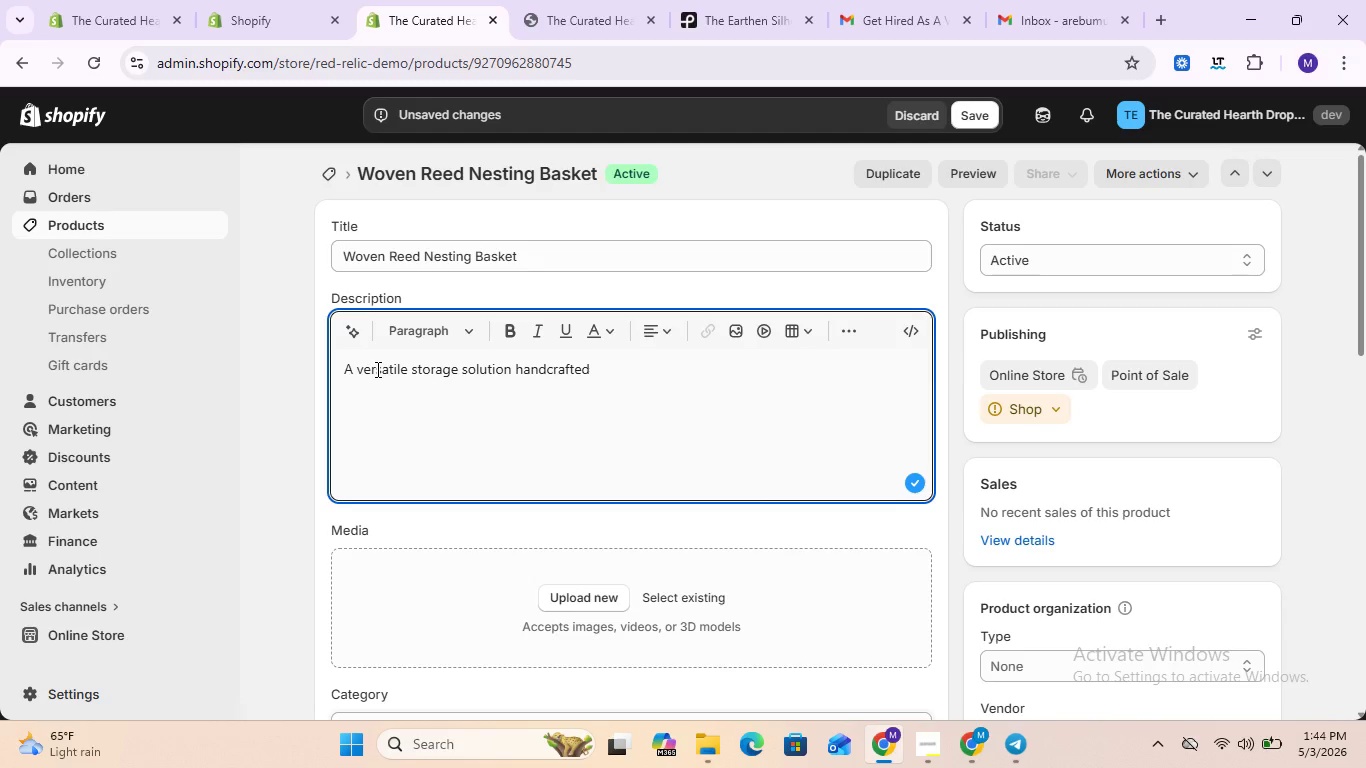 
wait(19.48)
 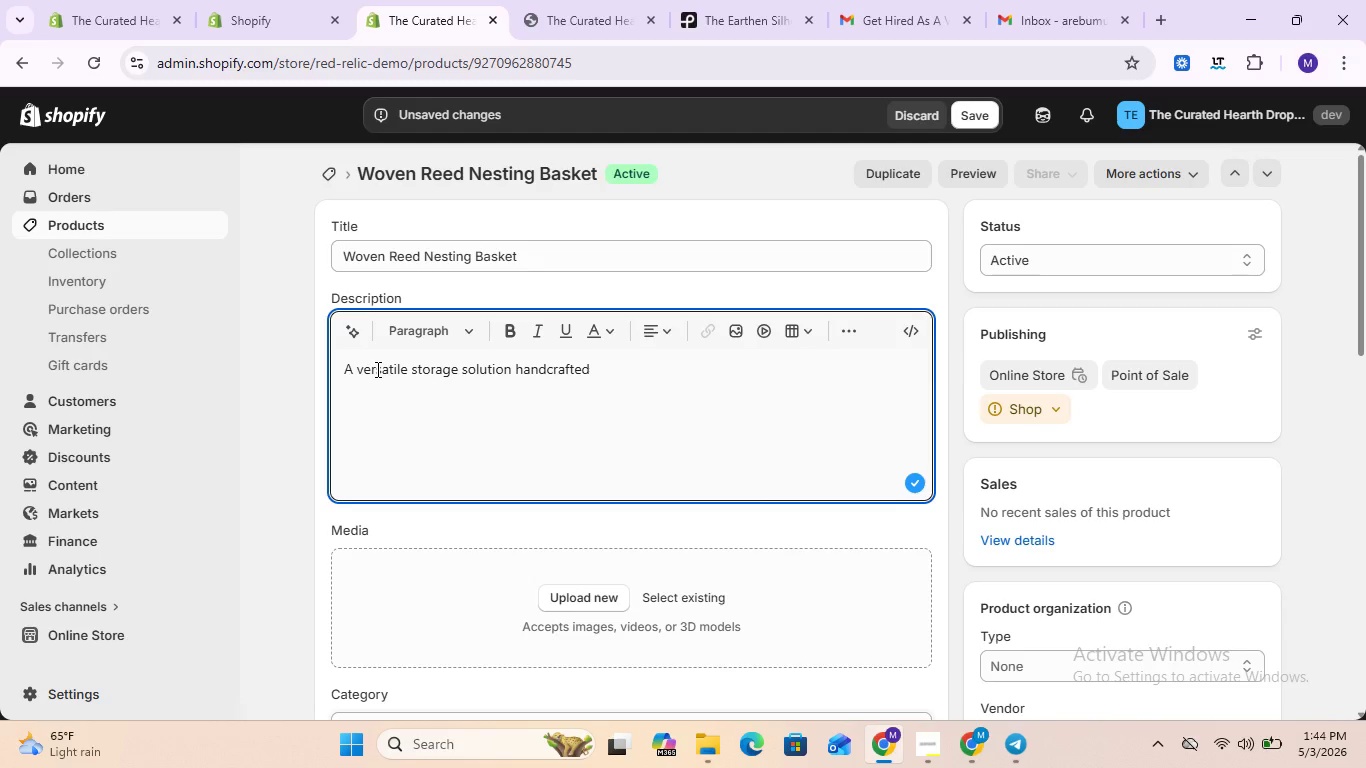 
type(from natut)
key(Backspace)
type(ral )
 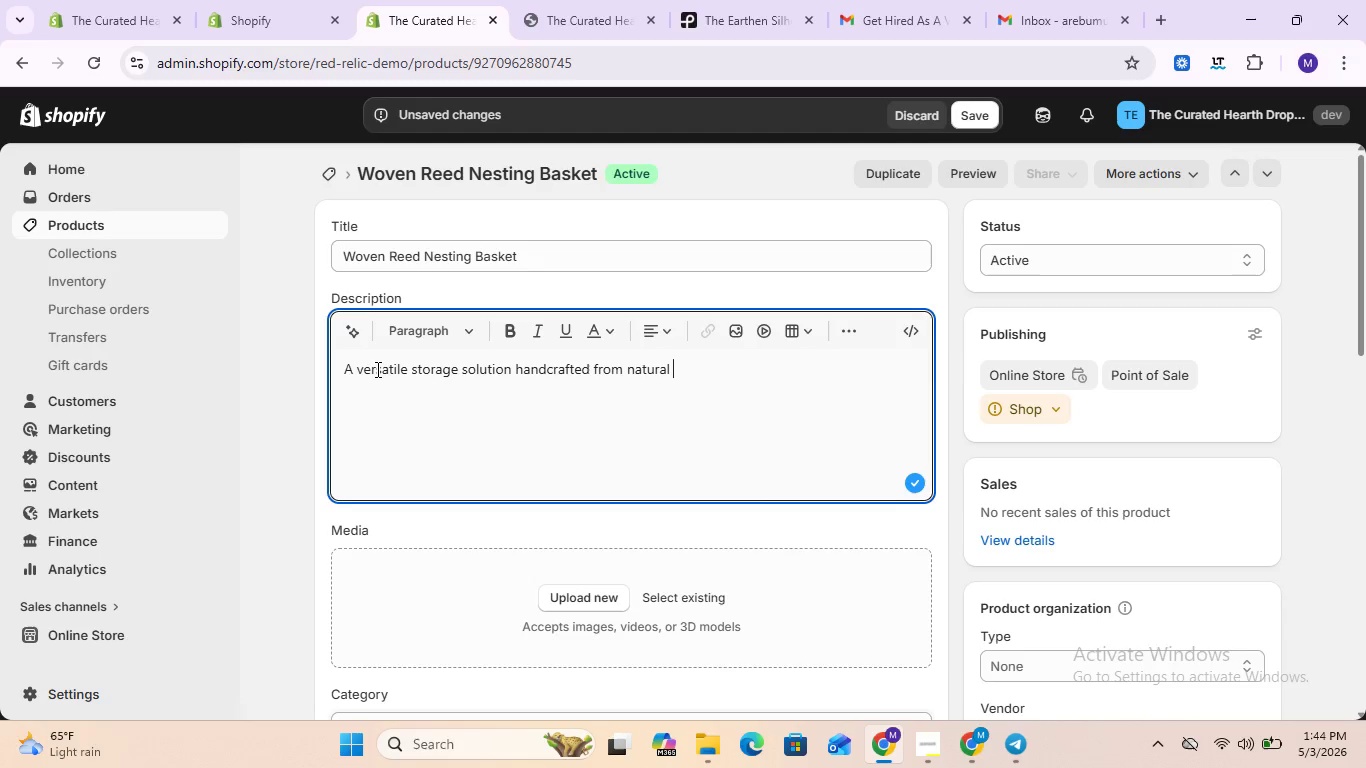 
type(bamboo. This )
 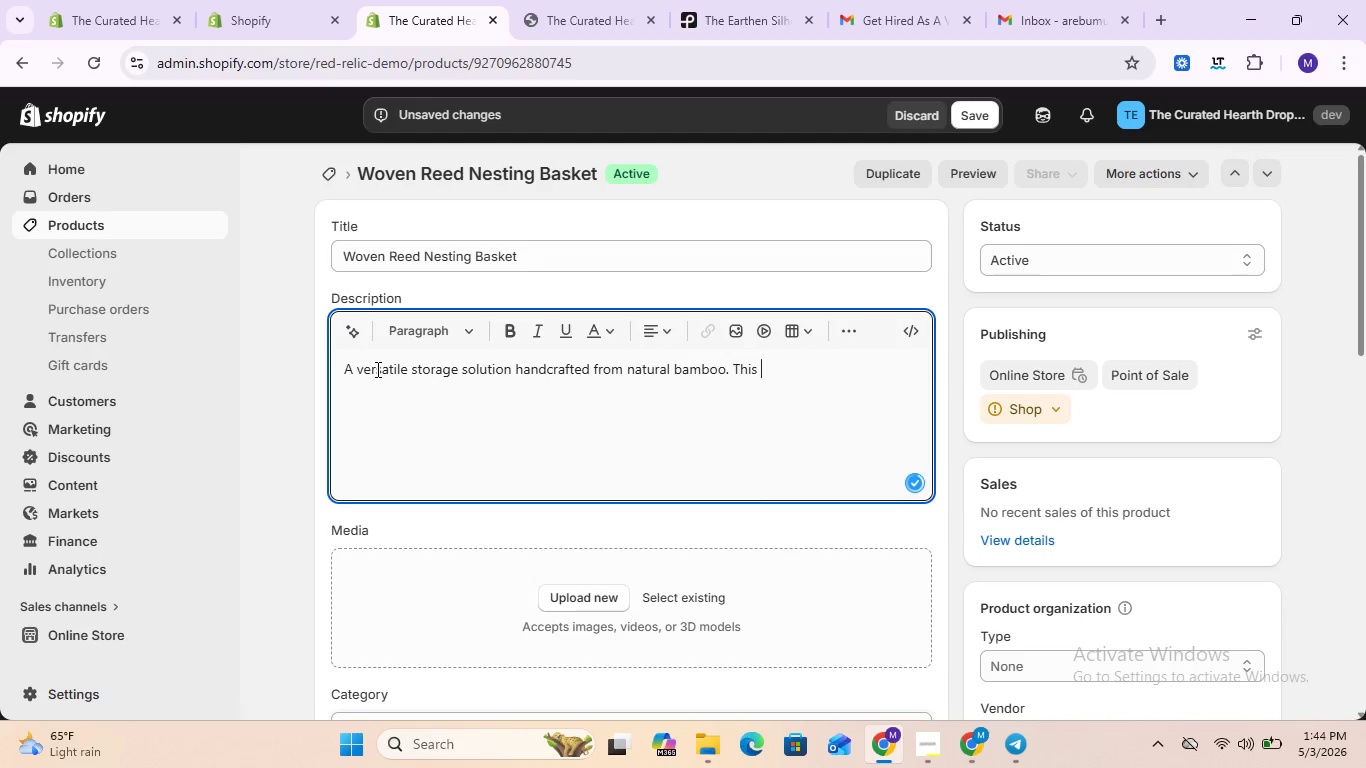 
type(nes)
 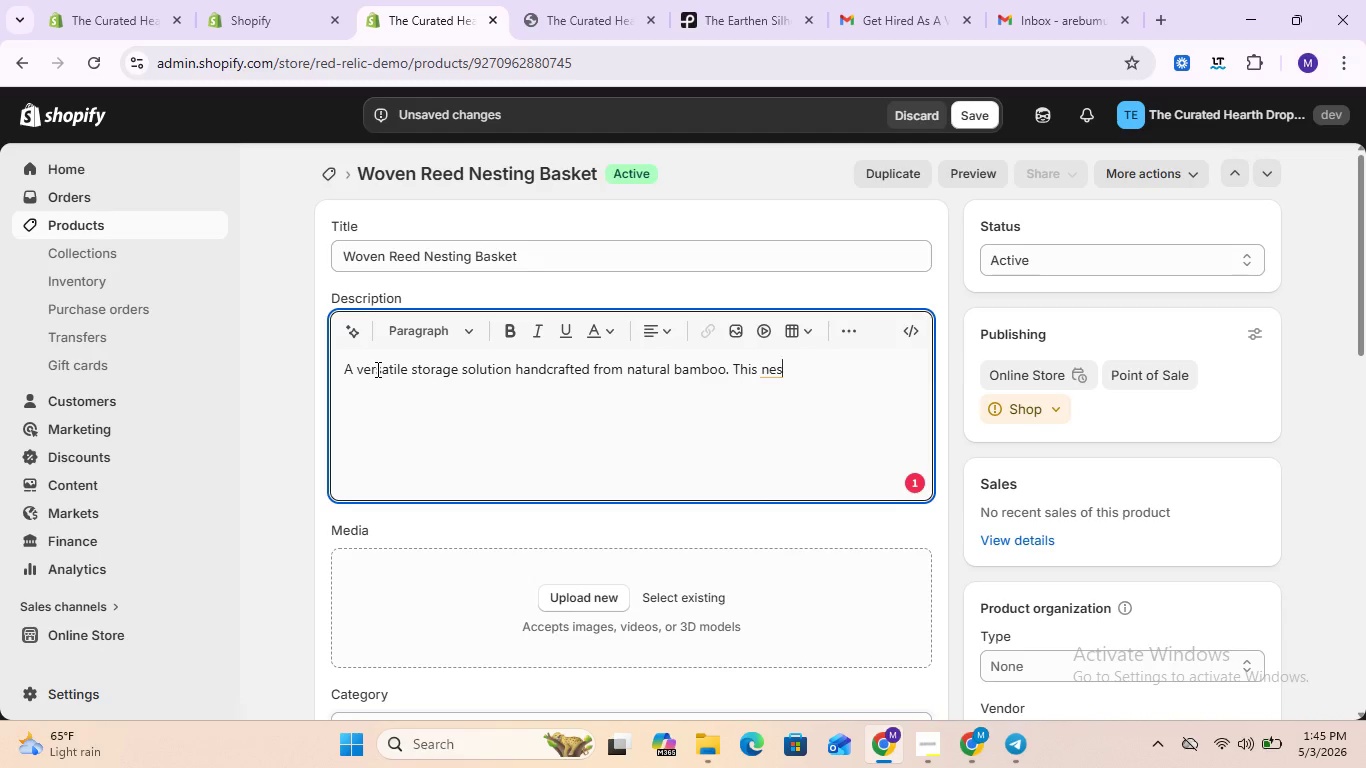 
wait(12.31)
 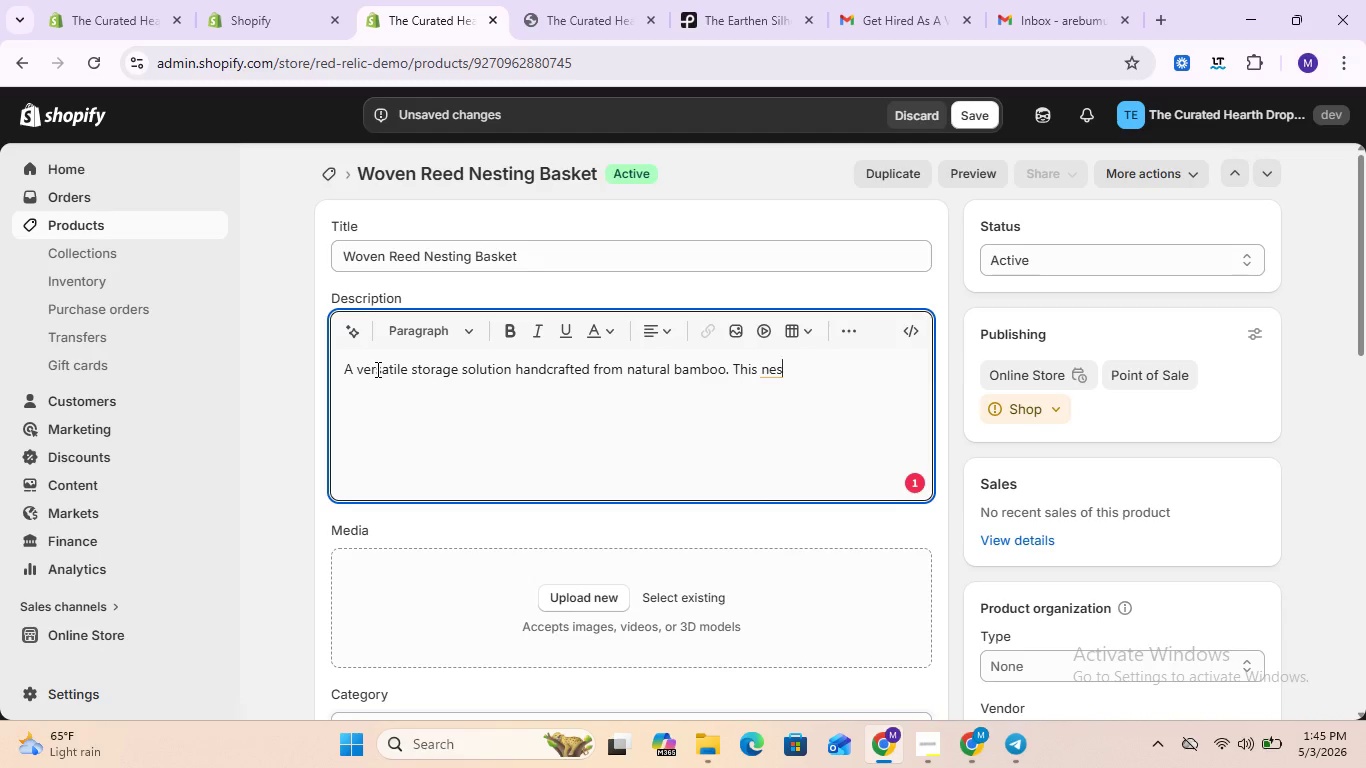 
type(tinf )
key(Backspace)
key(Backspace)
type(g )
 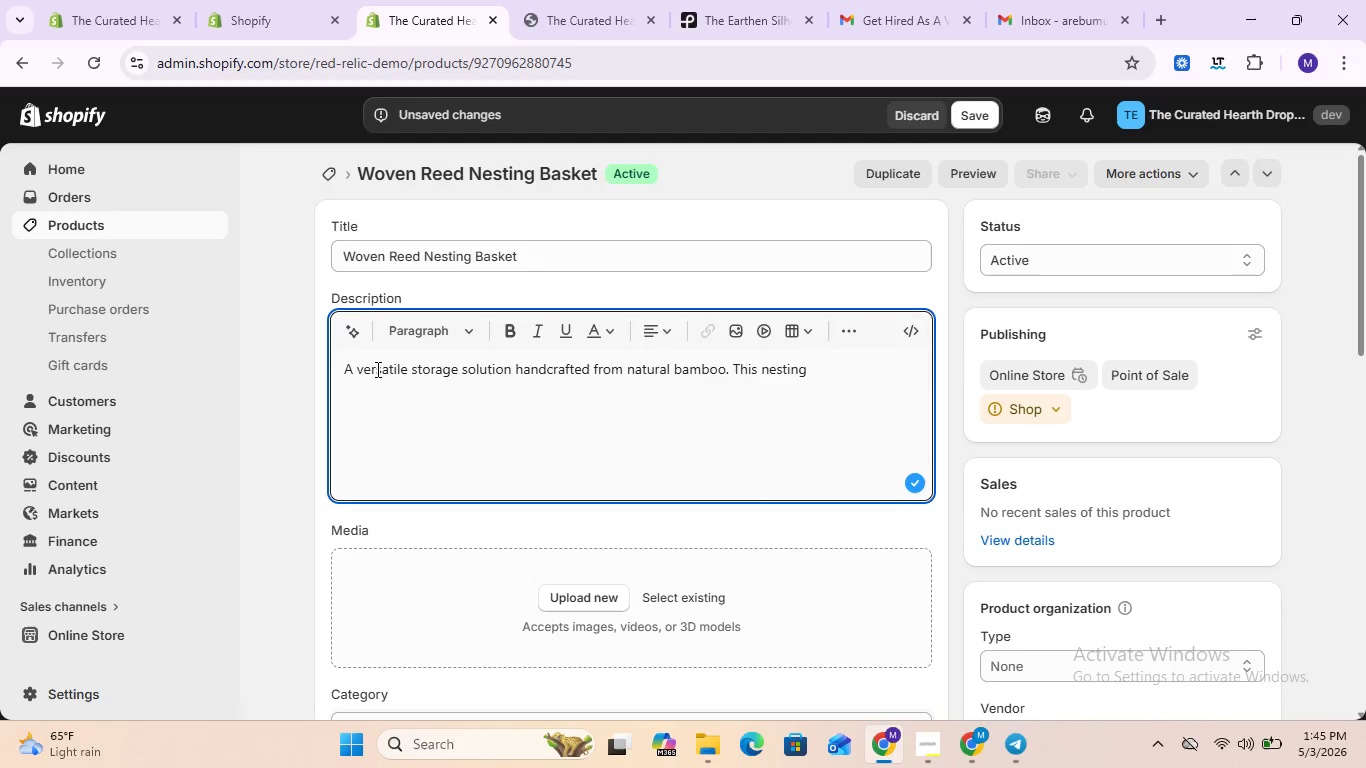 
wait(11.91)
 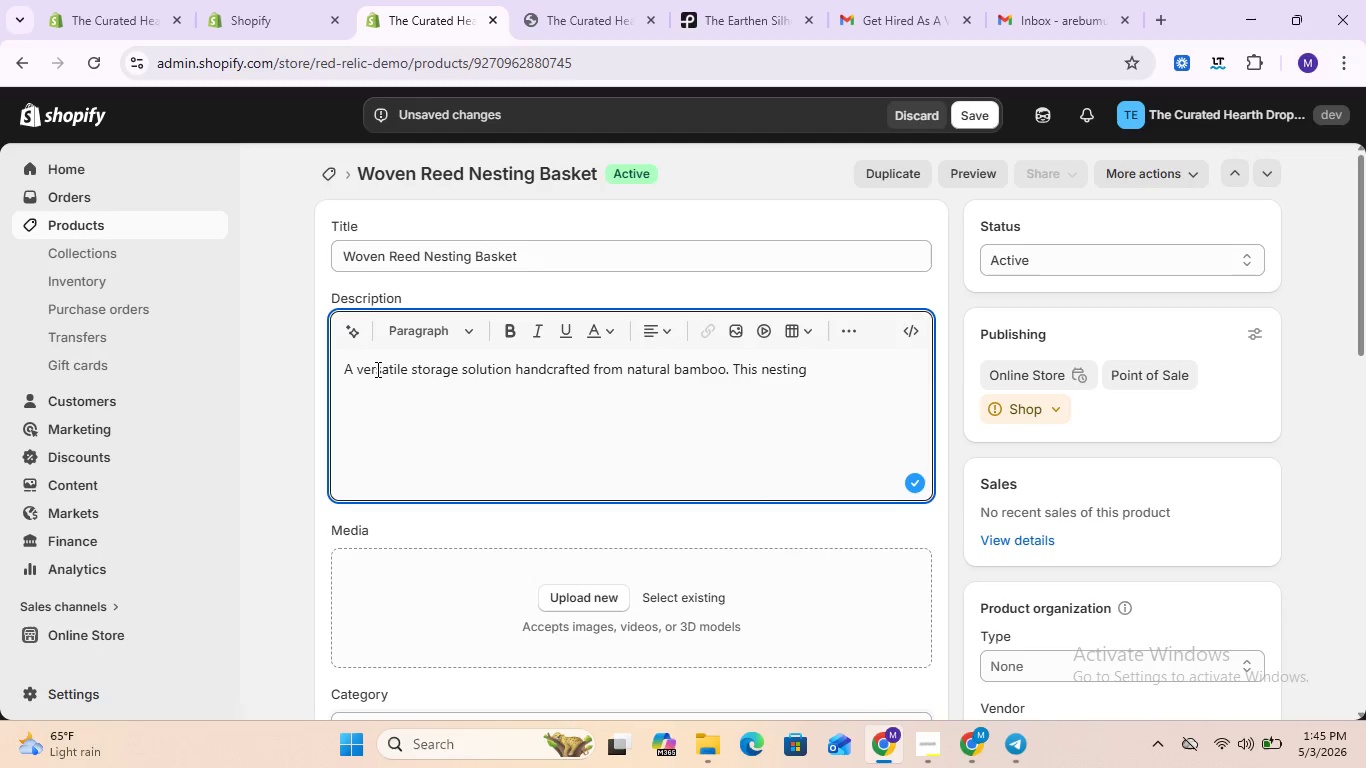 
type(baskt )
key(Backspace)
key(Backspace)
type(et )
 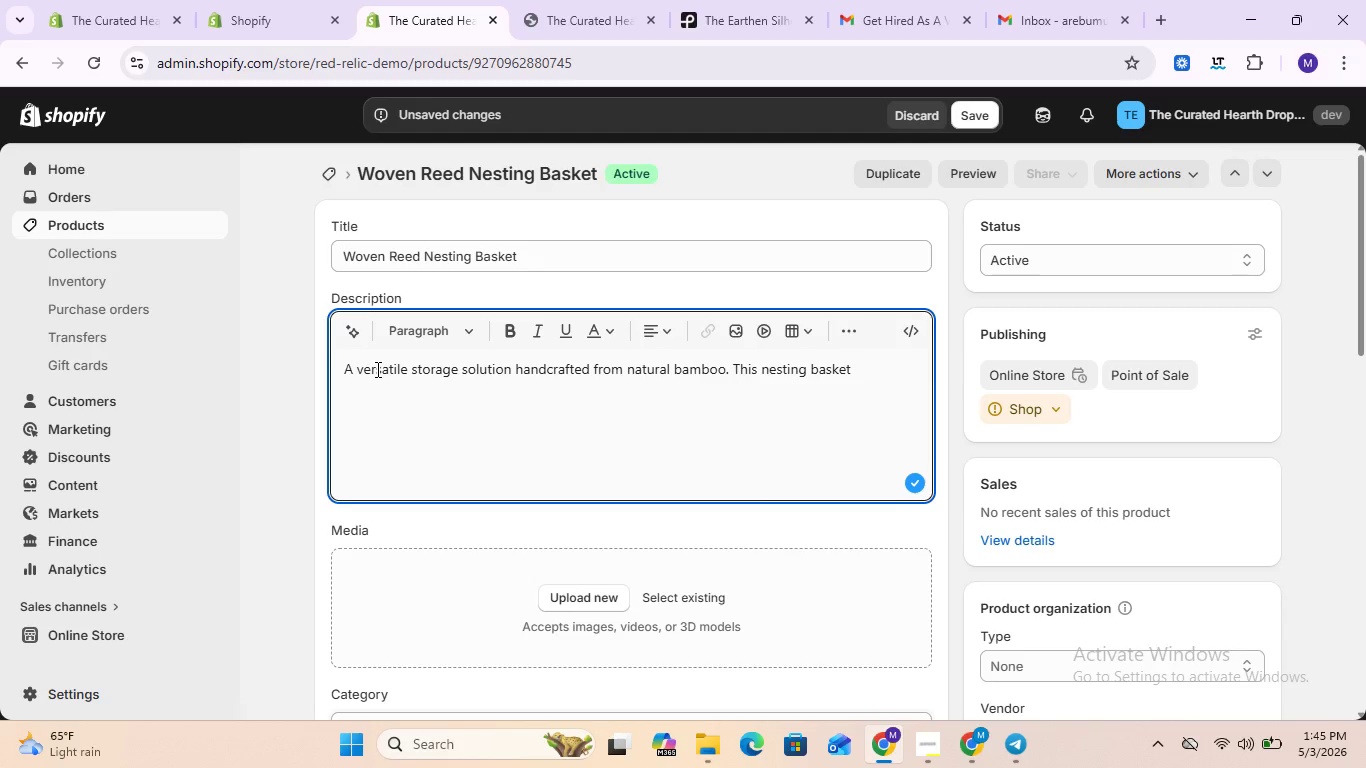 
wait(17.17)
 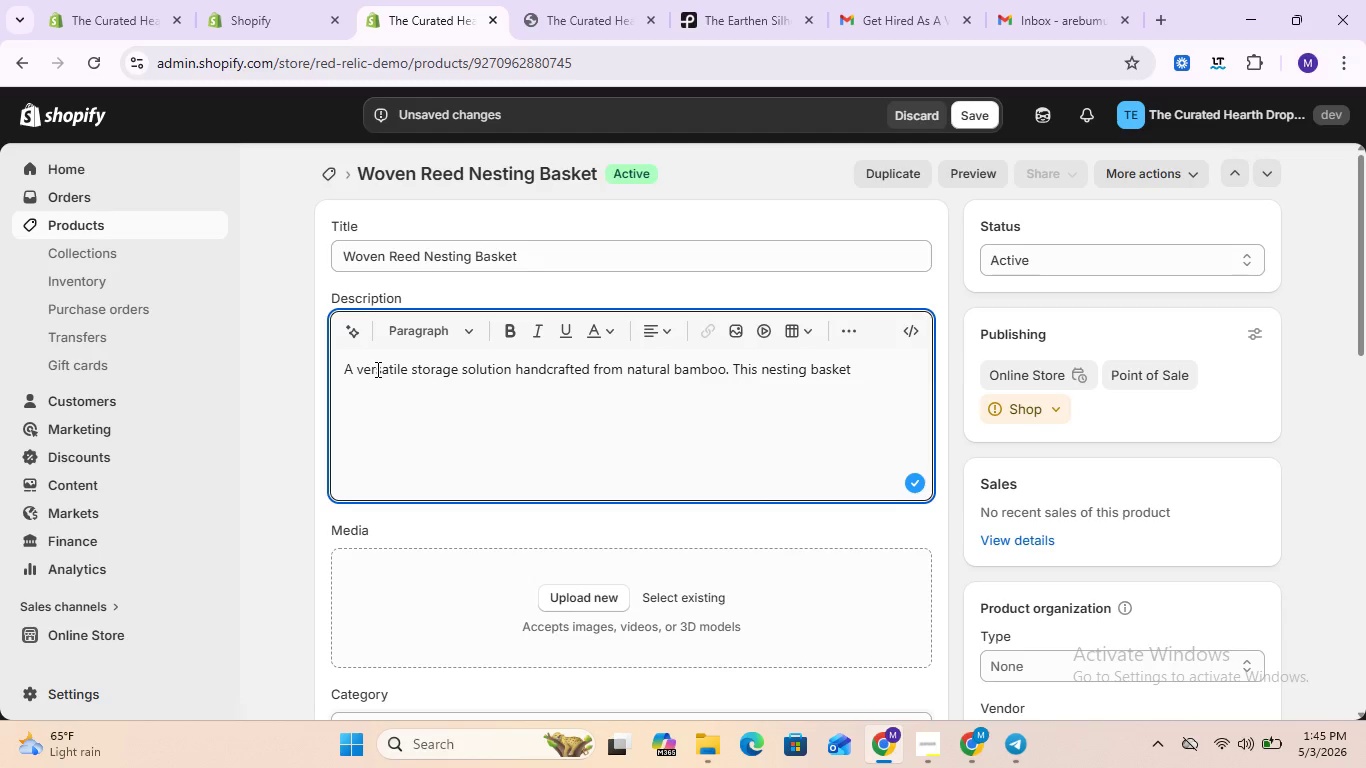 
key(Backspace)
 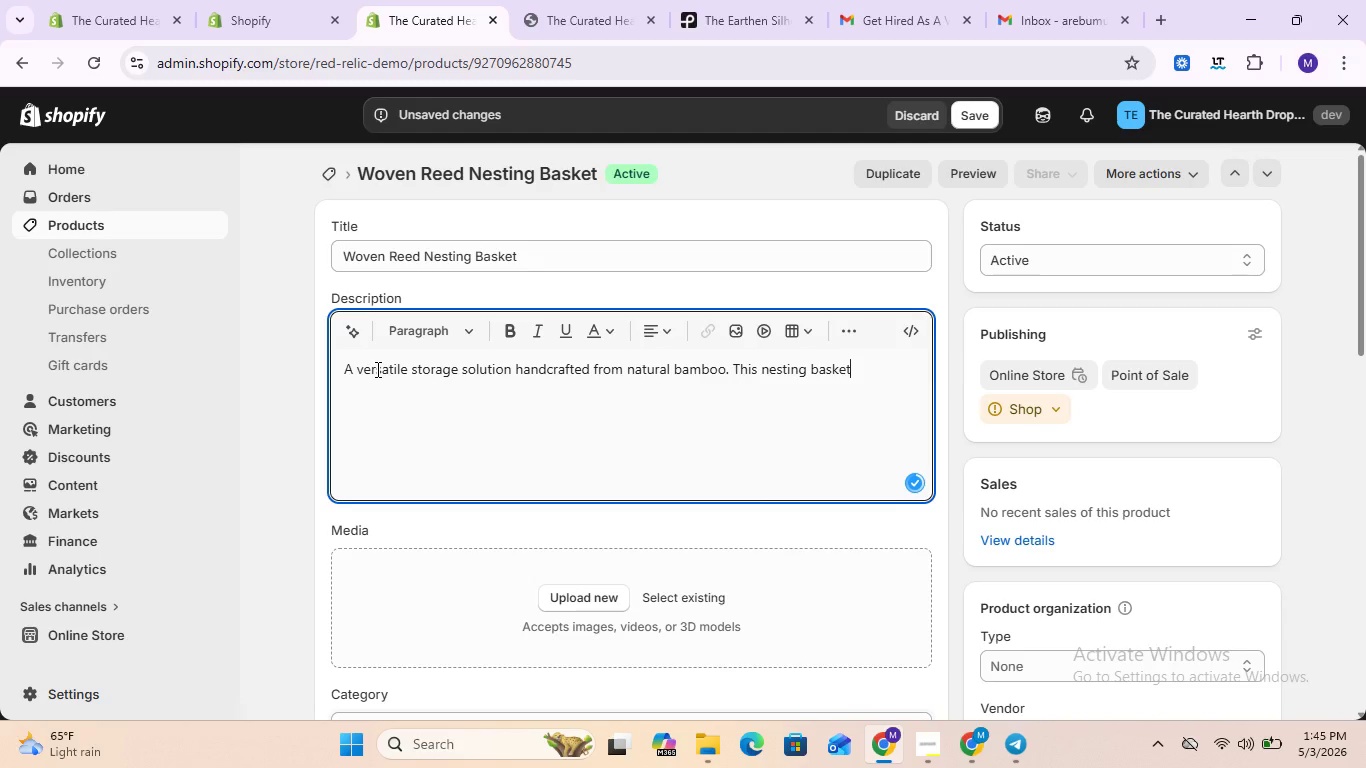 
key(Backspace)
 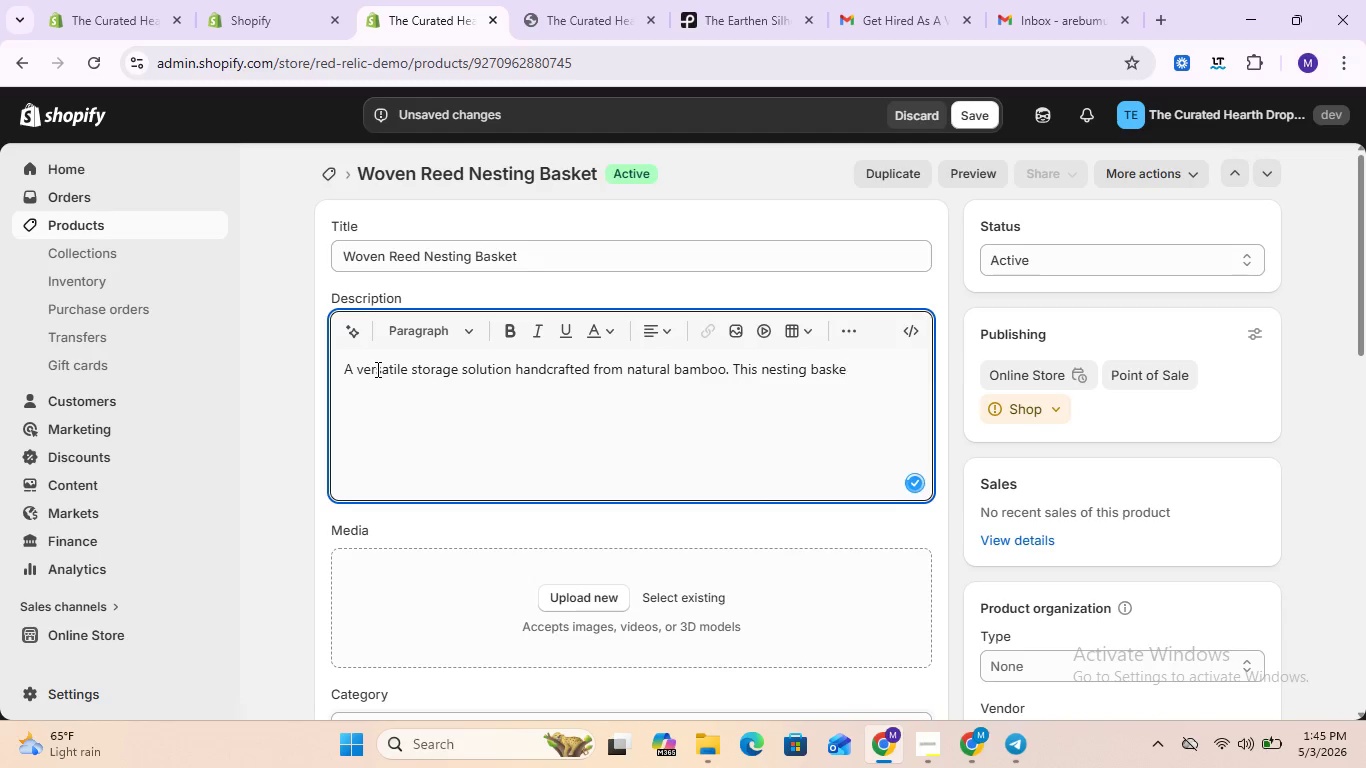 
key(Backspace)
 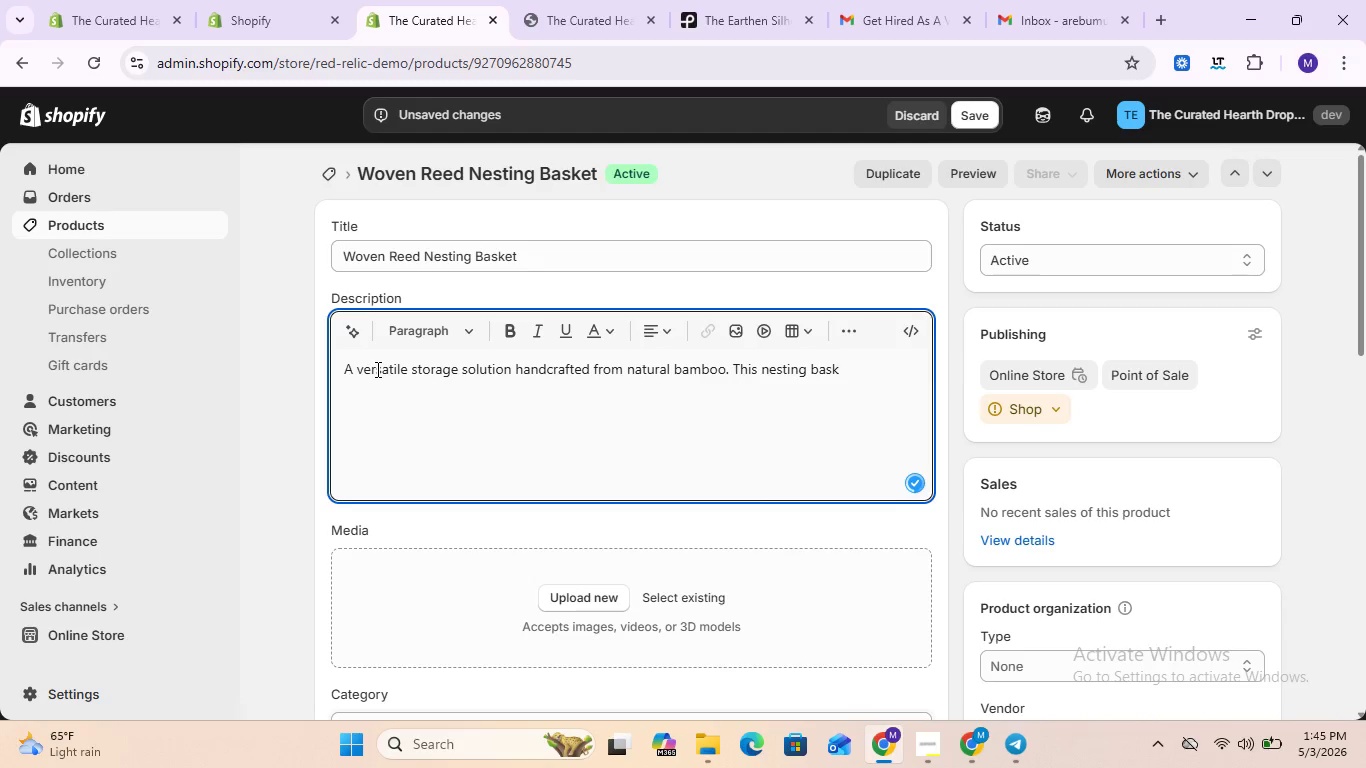 
key(Backspace)
 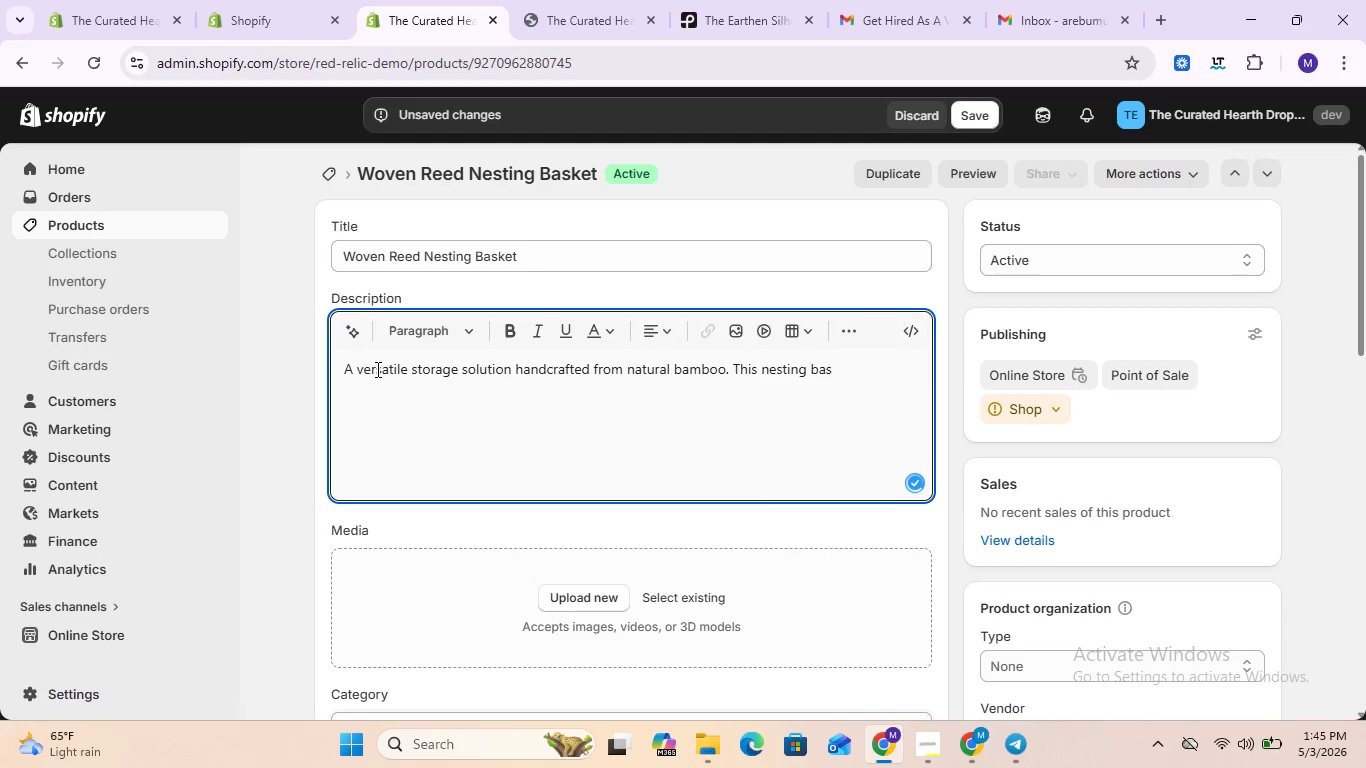 
key(Backspace)
 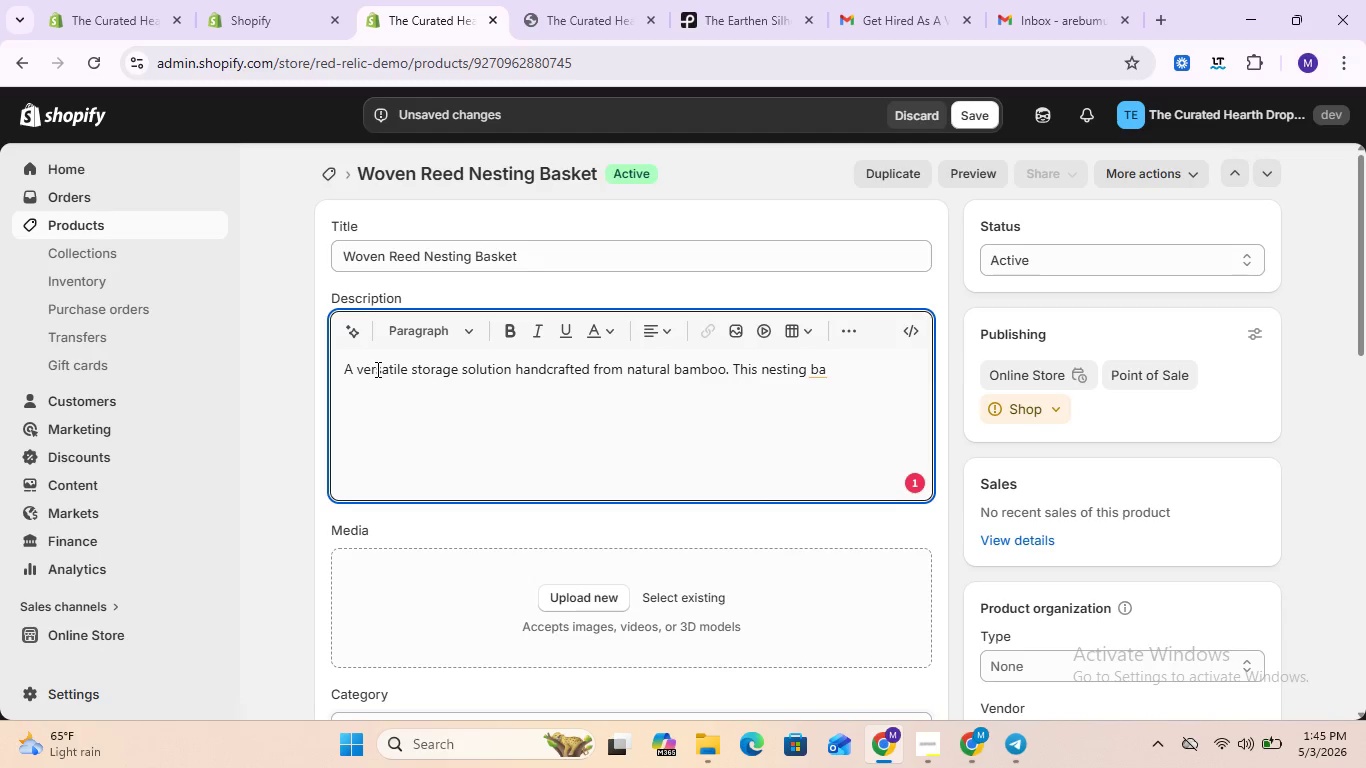 
type(sket brings )
 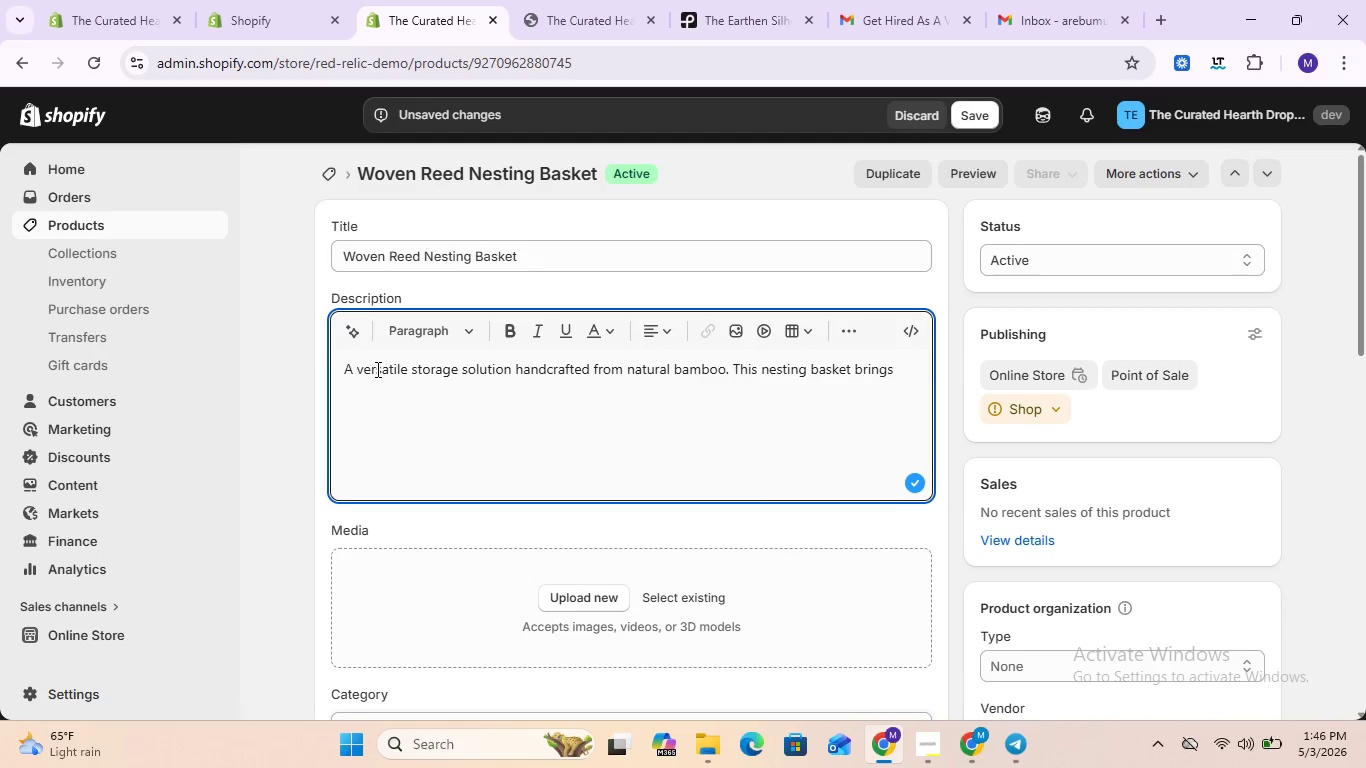 
wait(7.58)
 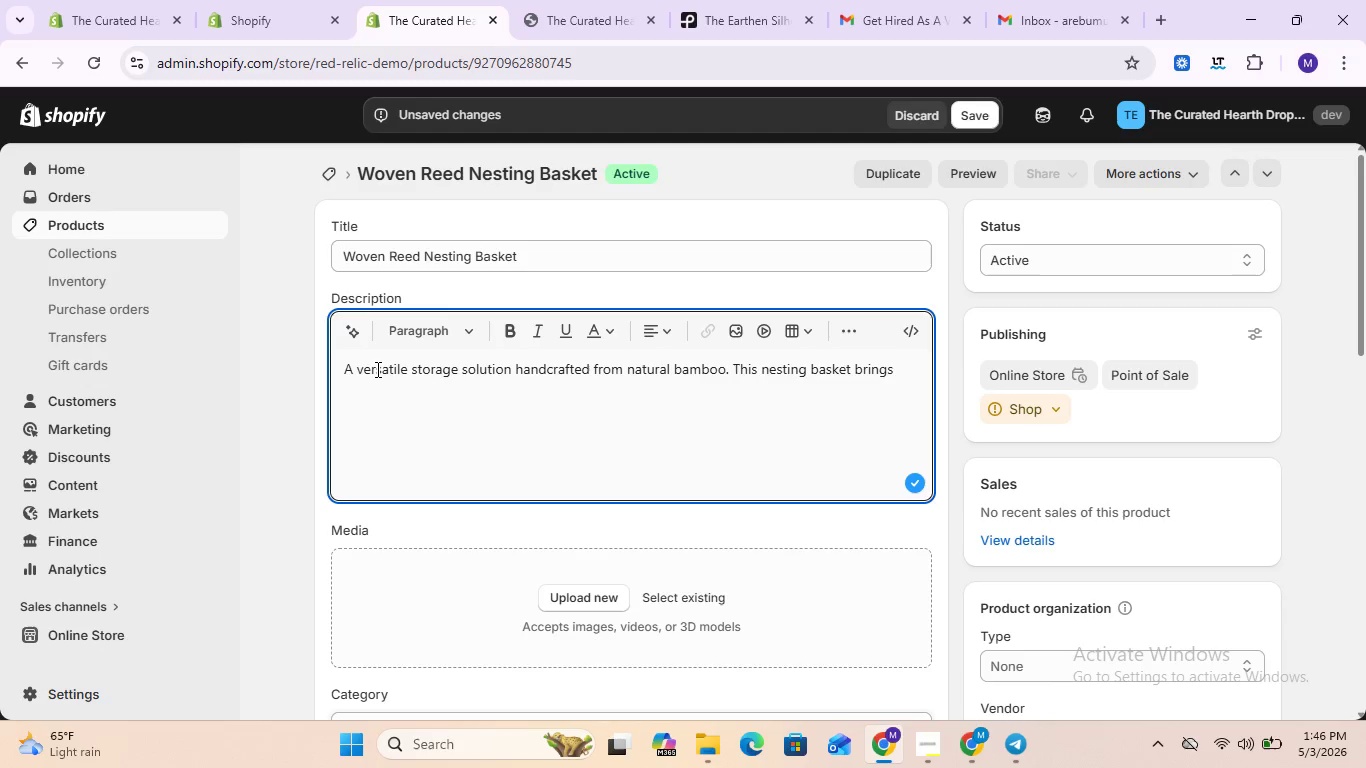 
type(texture )
 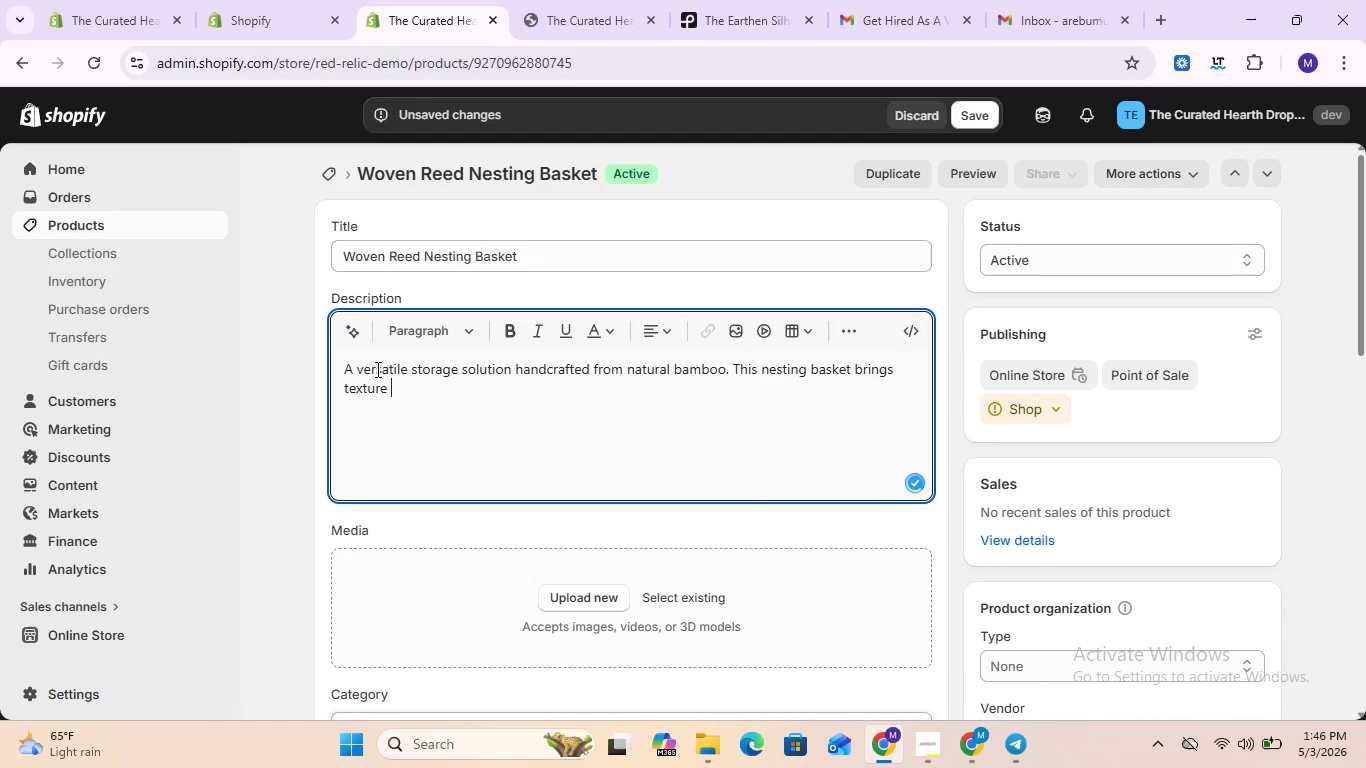 
type(and )
 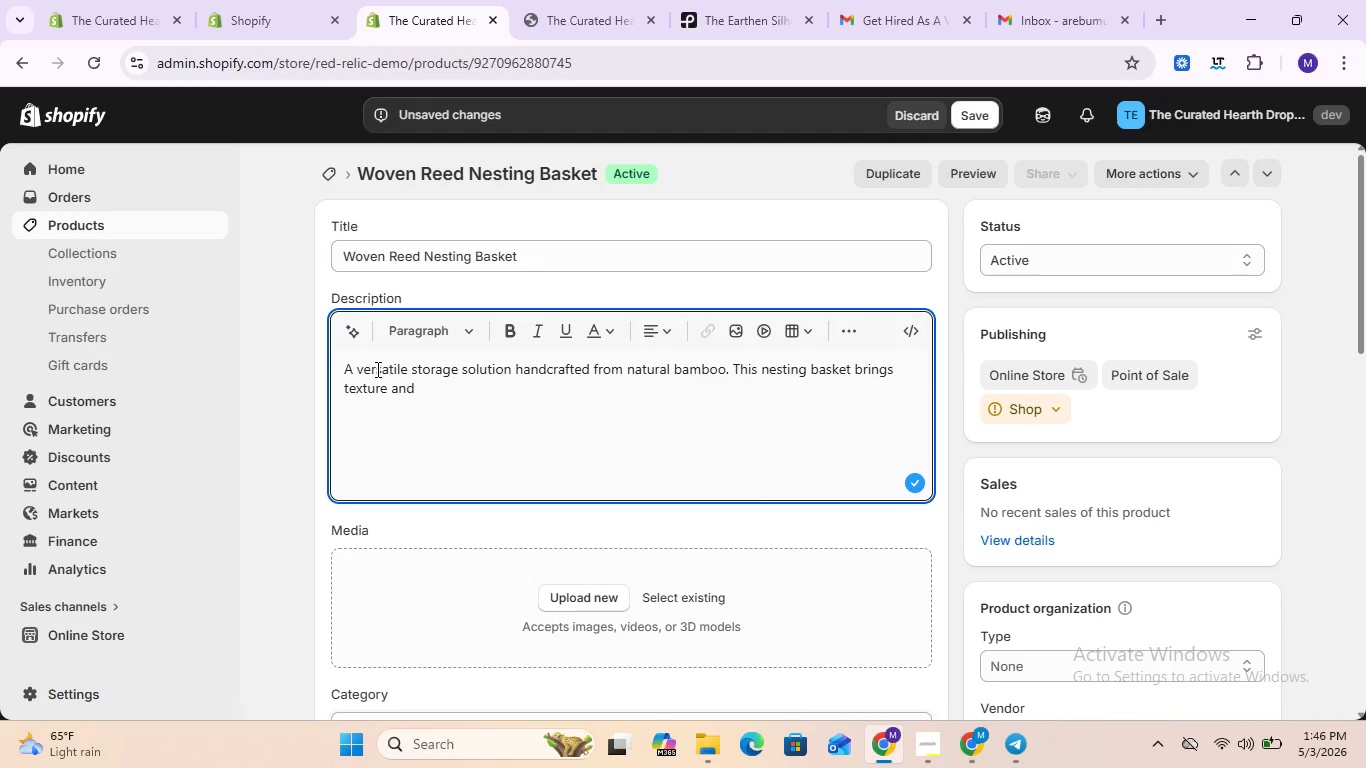 
wait(9.88)
 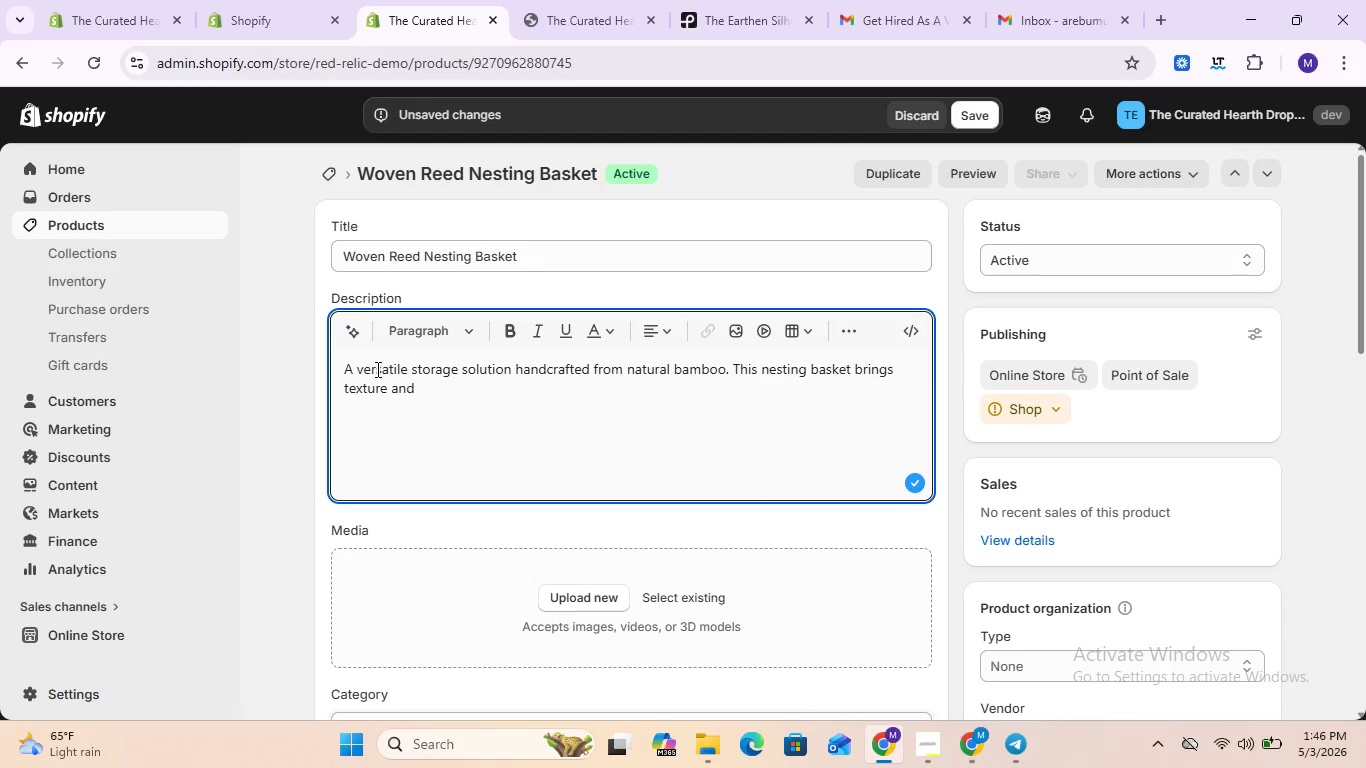 
type(order to the minimalist )
 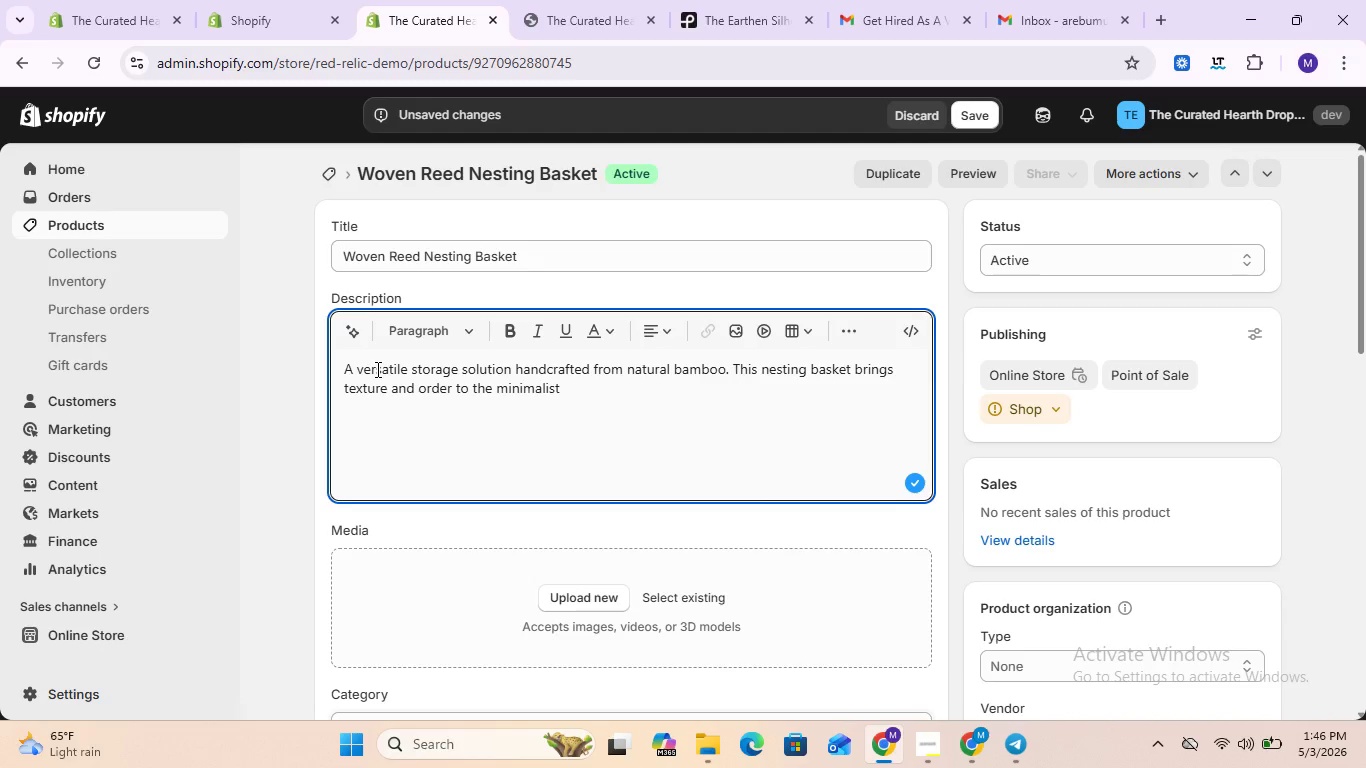 
wait(6.78)
 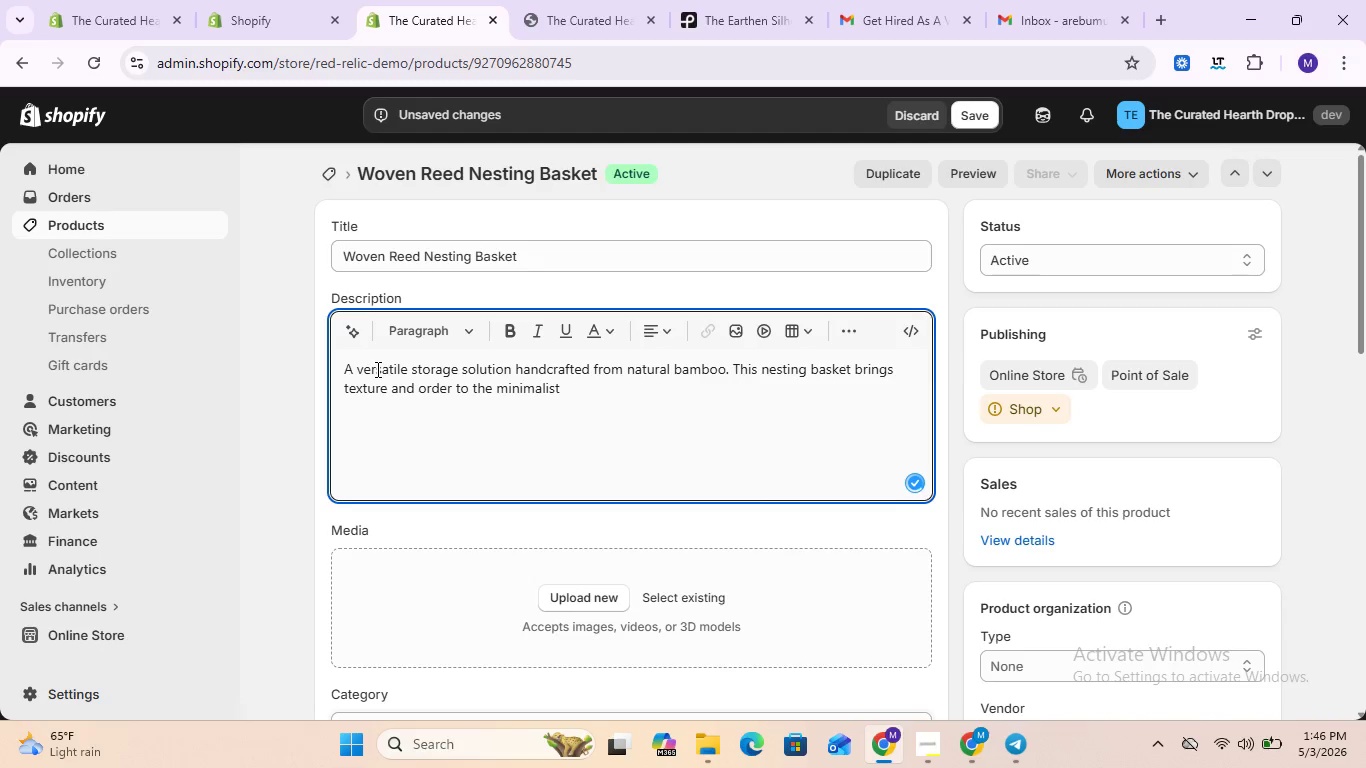 
type(home, embodyong)
key(Backspace)
key(Backspace)
key(Backspace)
type(ing the )
 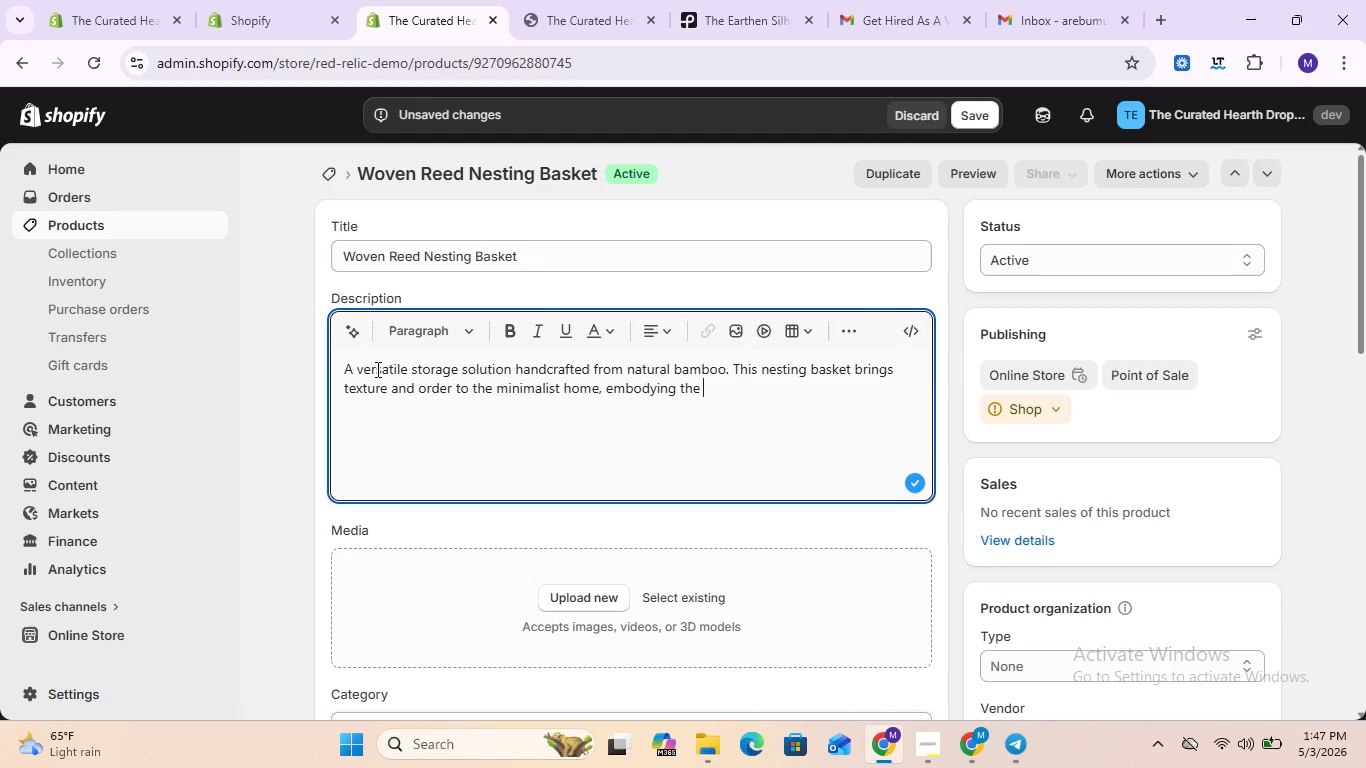 
wait(8.52)
 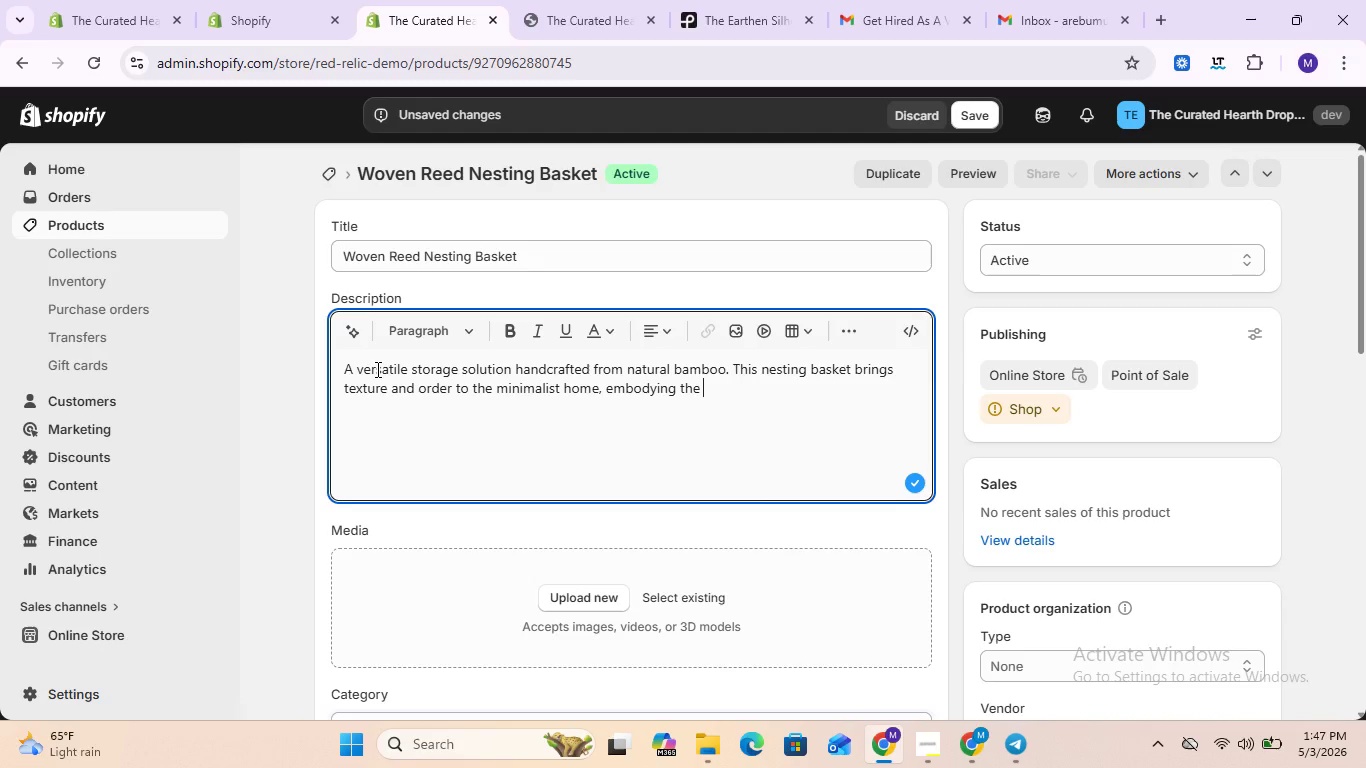 
type(wabi-sabi pe)
key(Backspace)
type(rim)
key(Backspace)
type(nciple)
 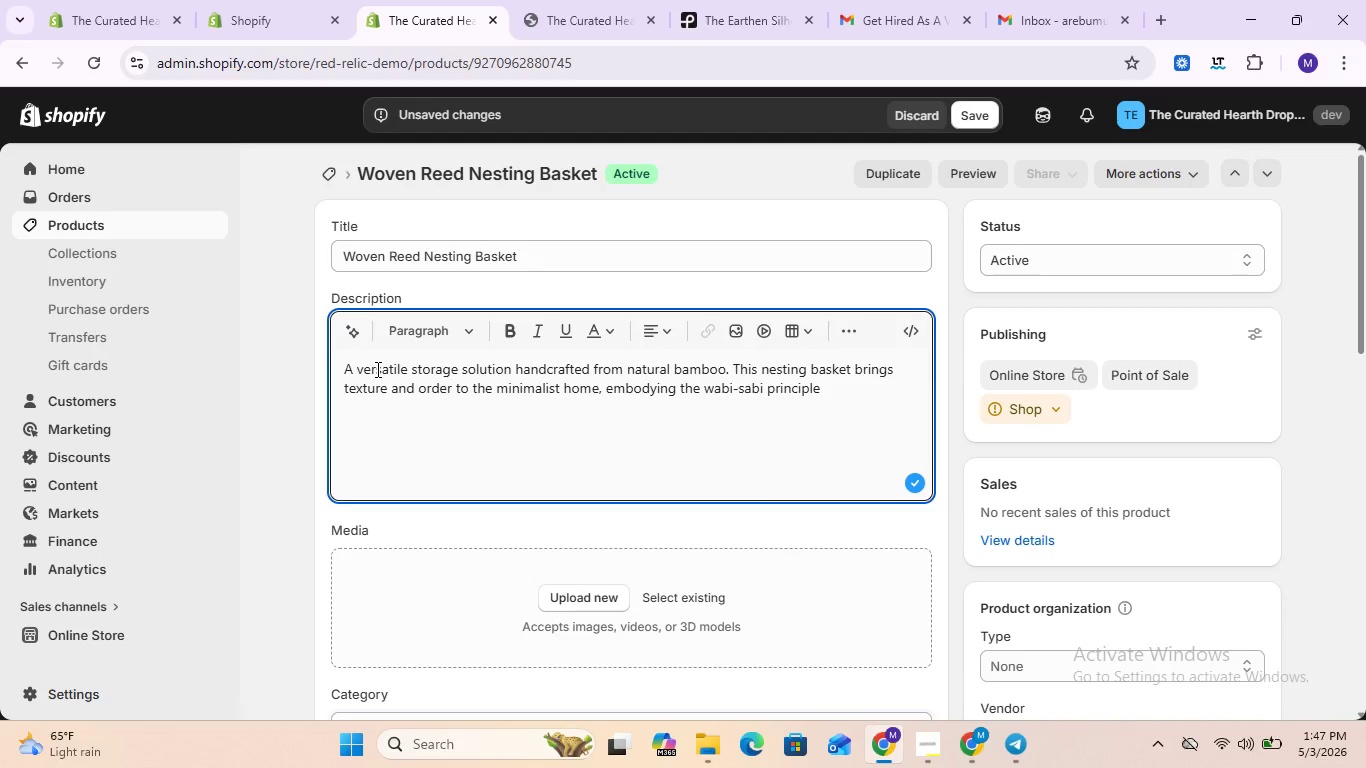 
wait(5.23)
 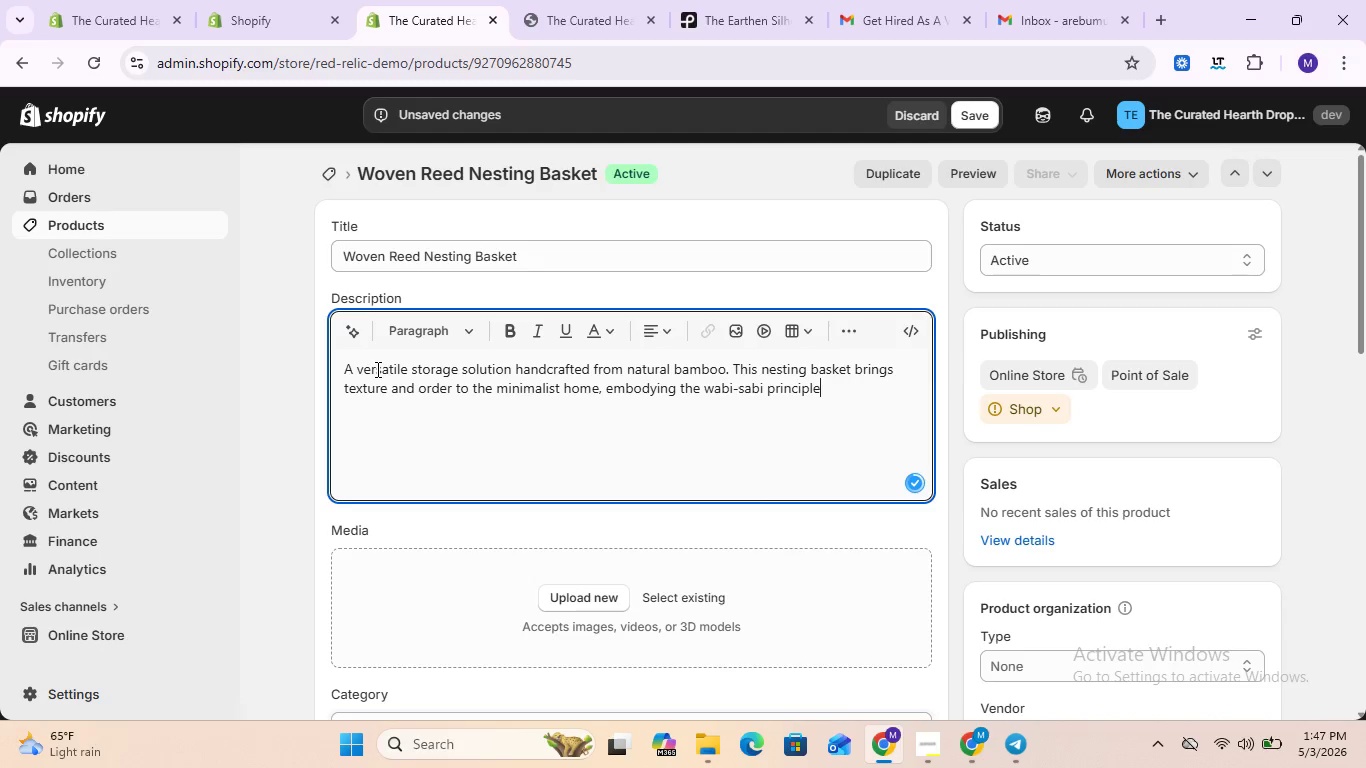 
type( of fun)
 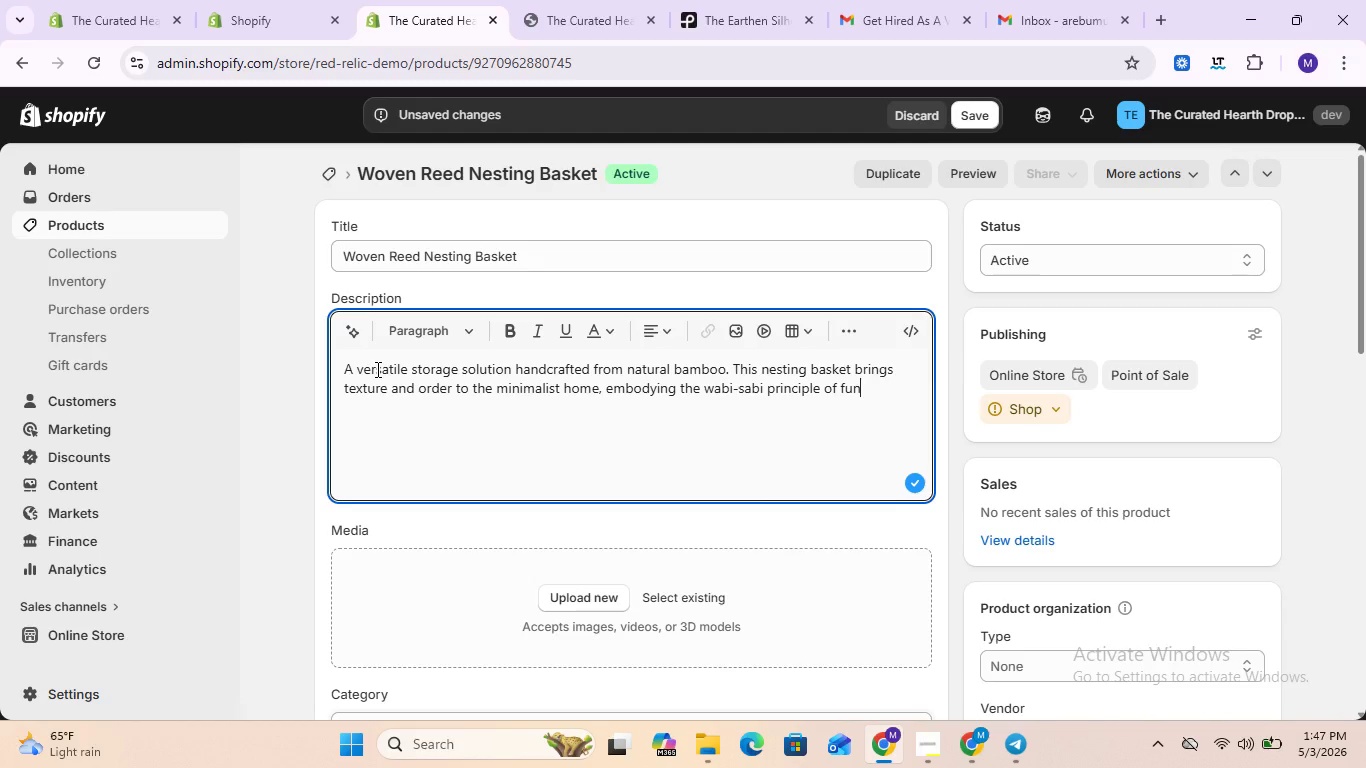 
wait(20.16)
 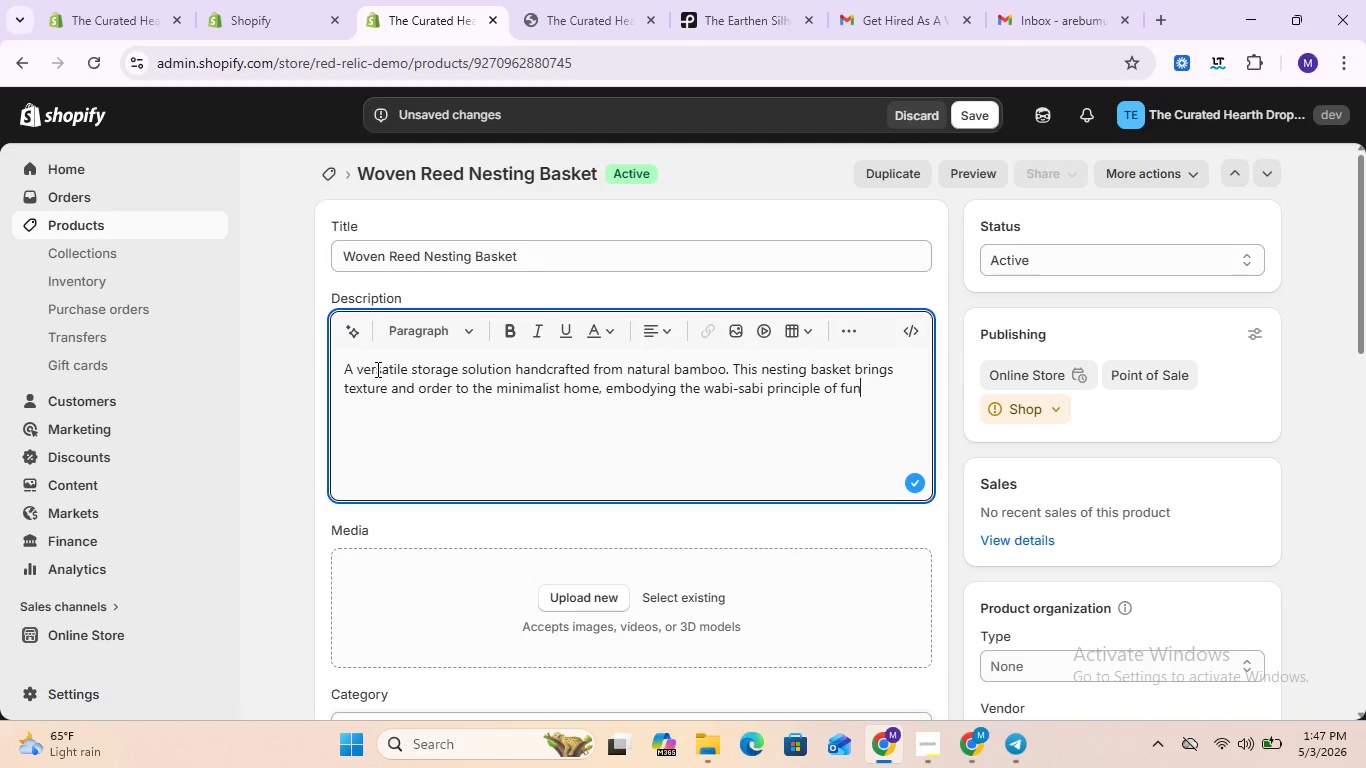 
type(ctual b3eauty.)
 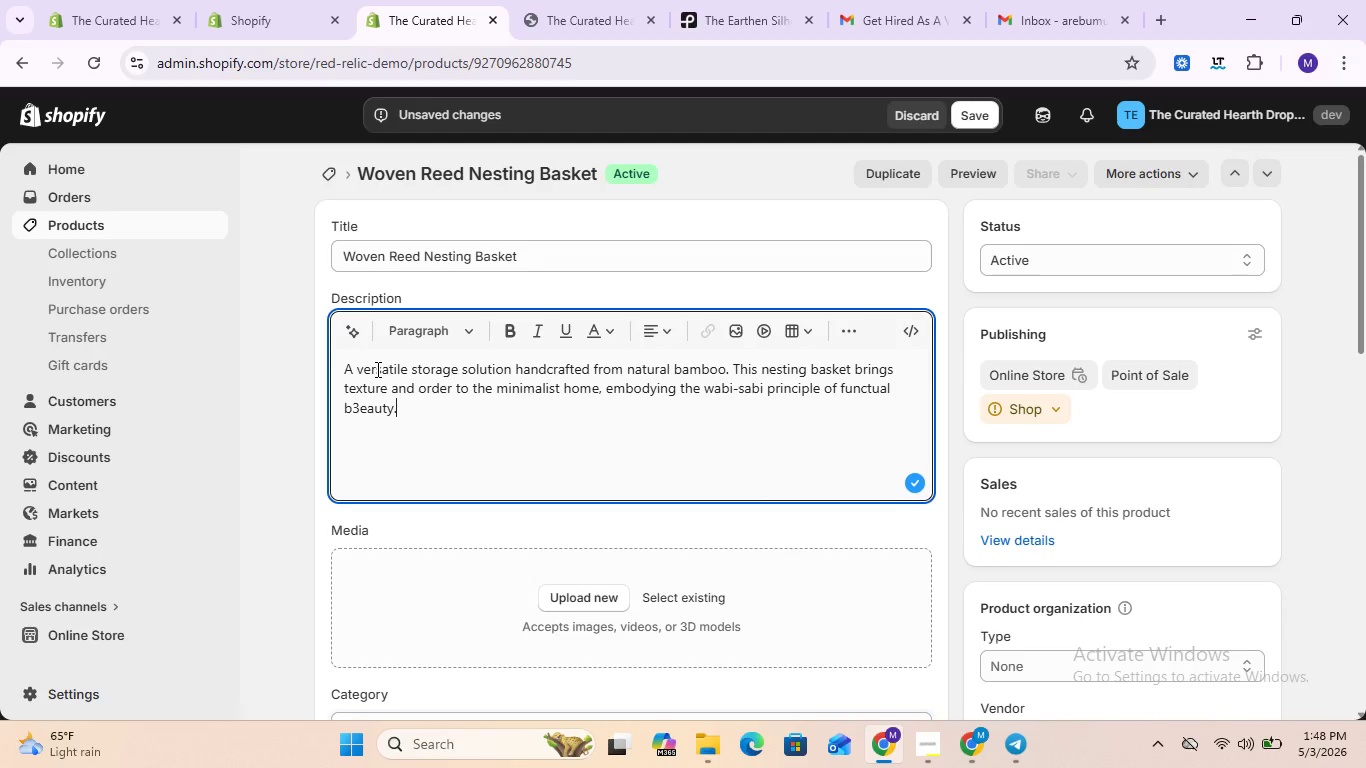 
key(ArrowLeft)
 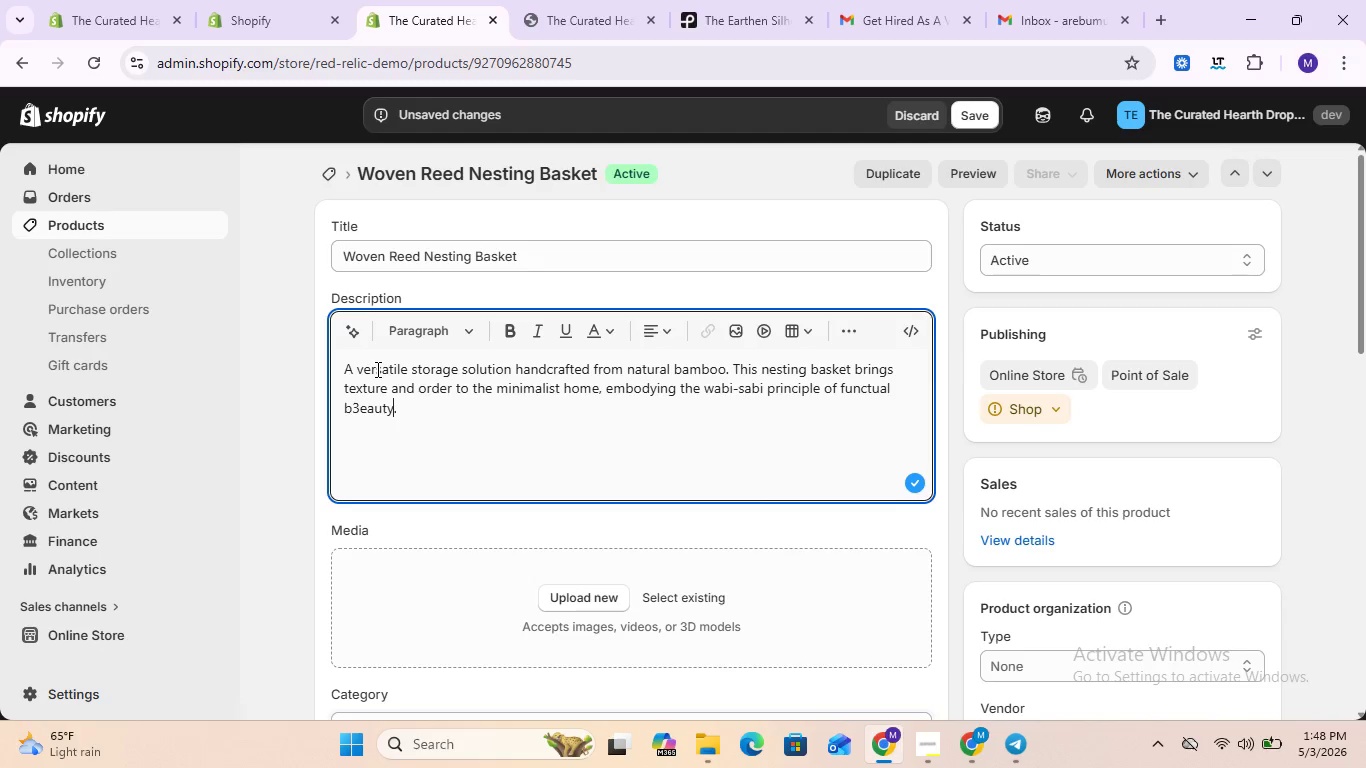 
key(ArrowLeft)
 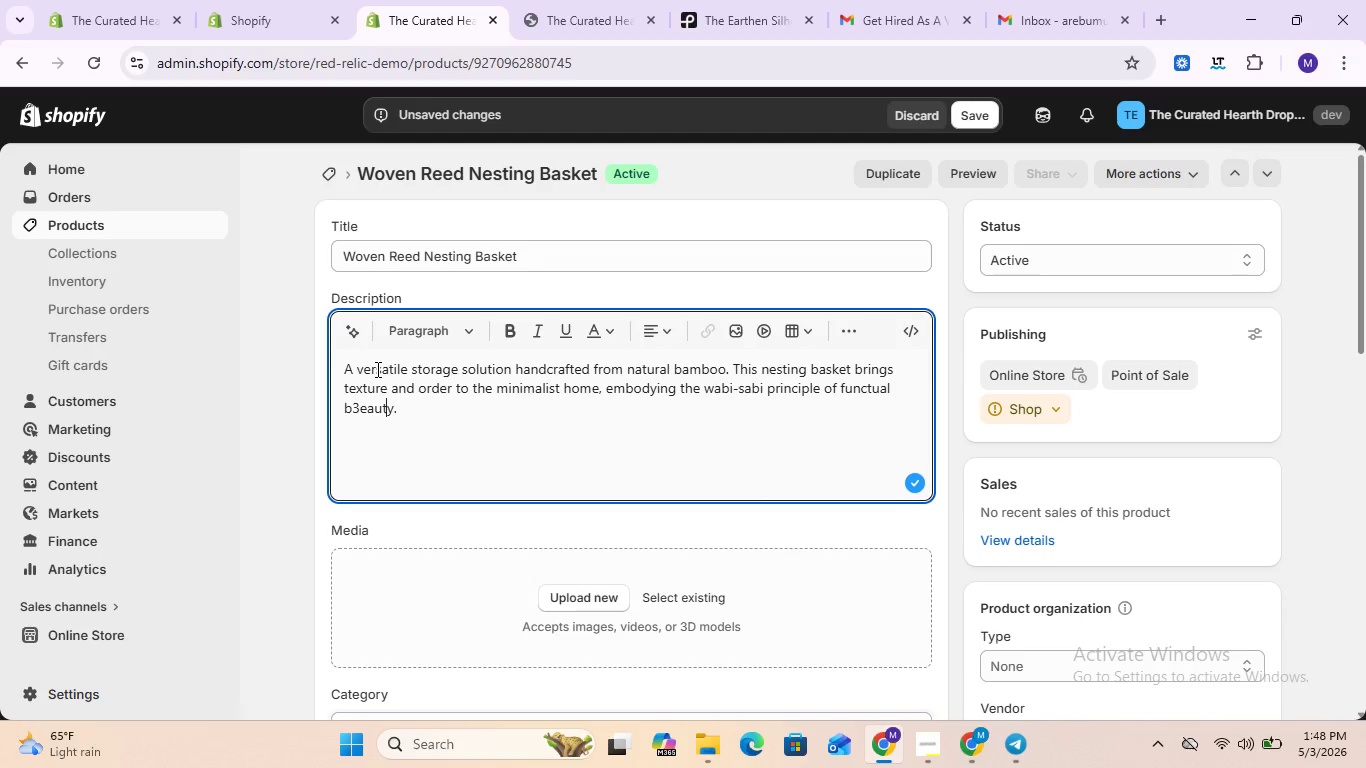 
key(ArrowLeft)
 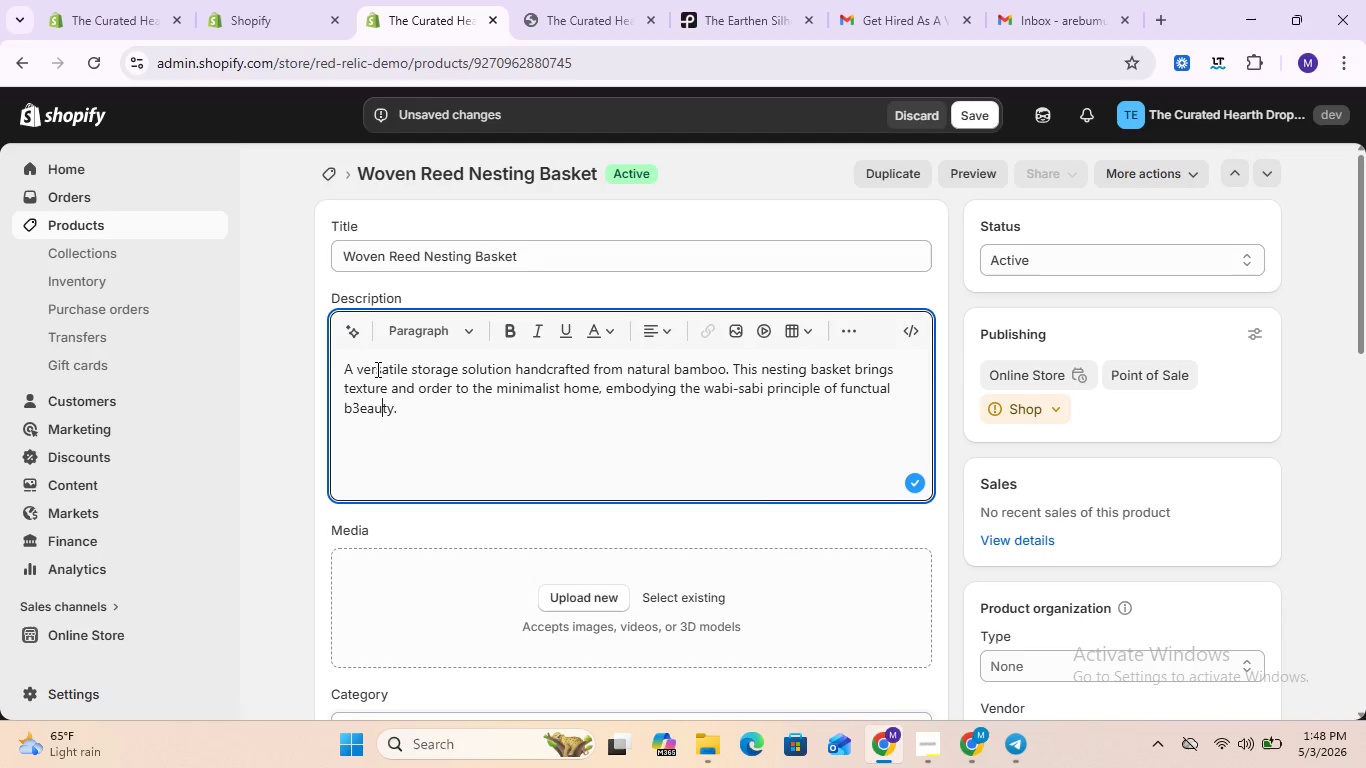 
key(ArrowLeft)
 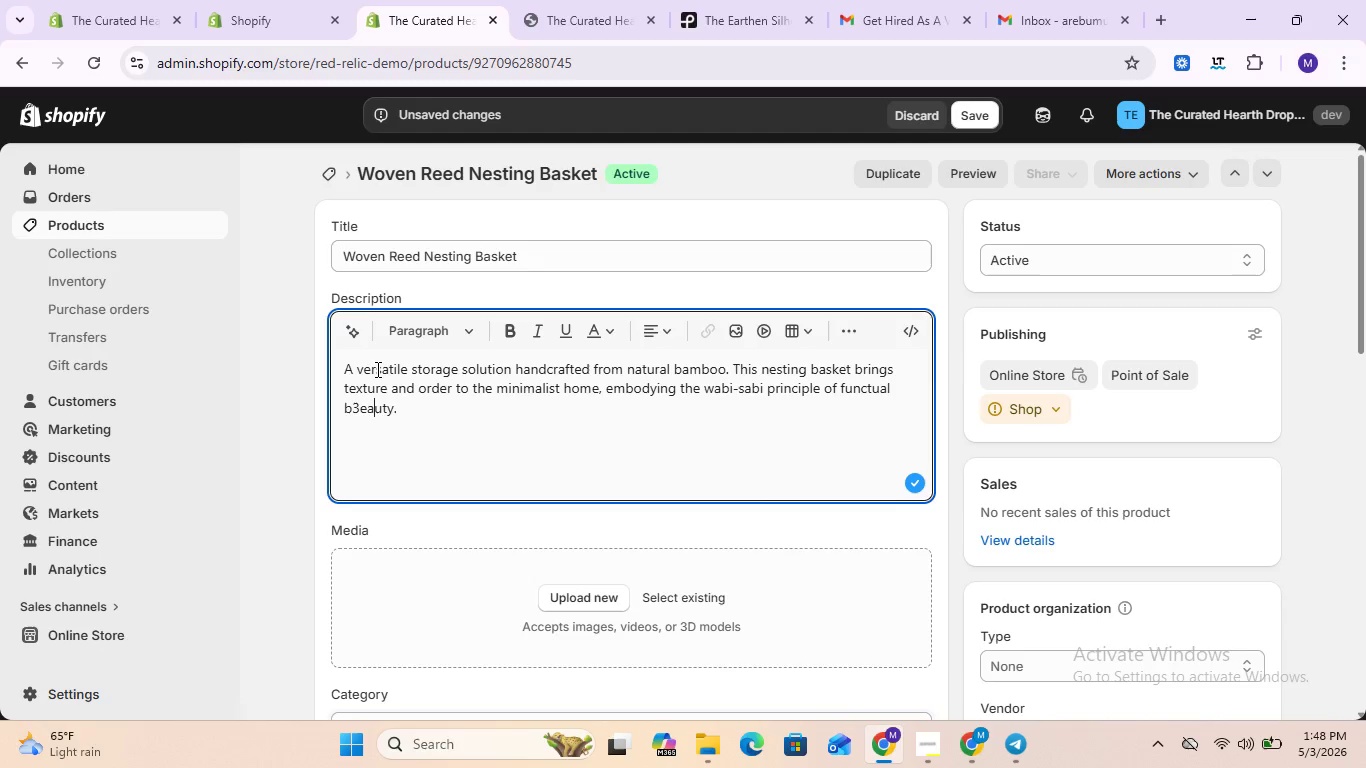 
key(ArrowLeft)
 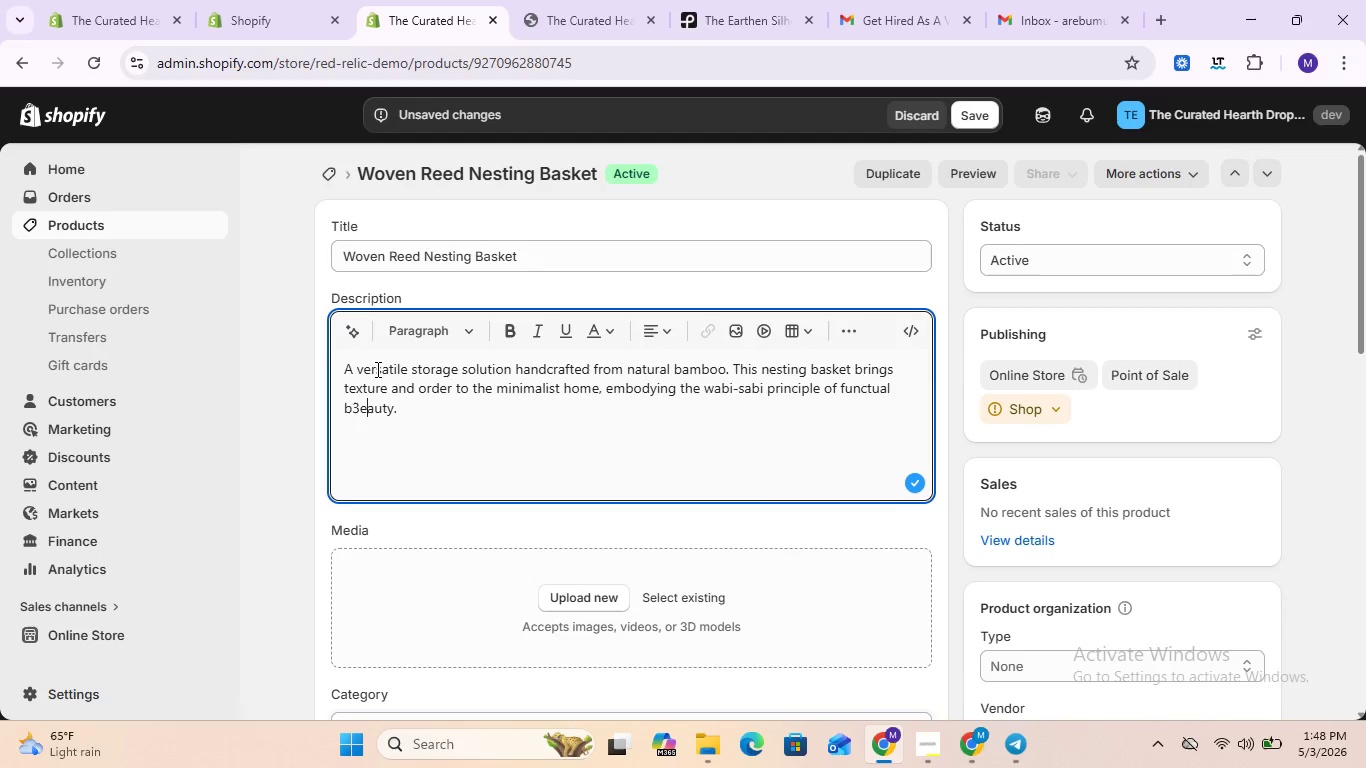 
key(ArrowLeft)
 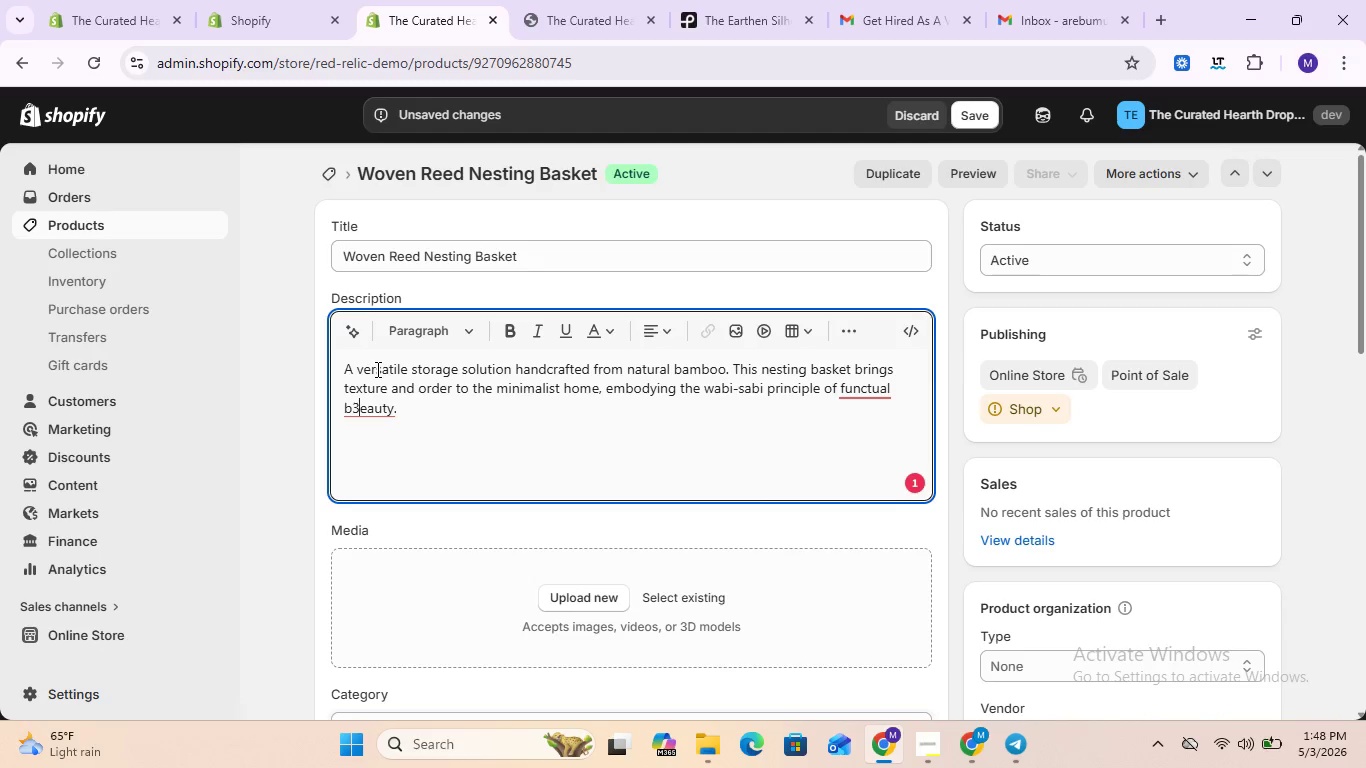 
key(Backspace)
 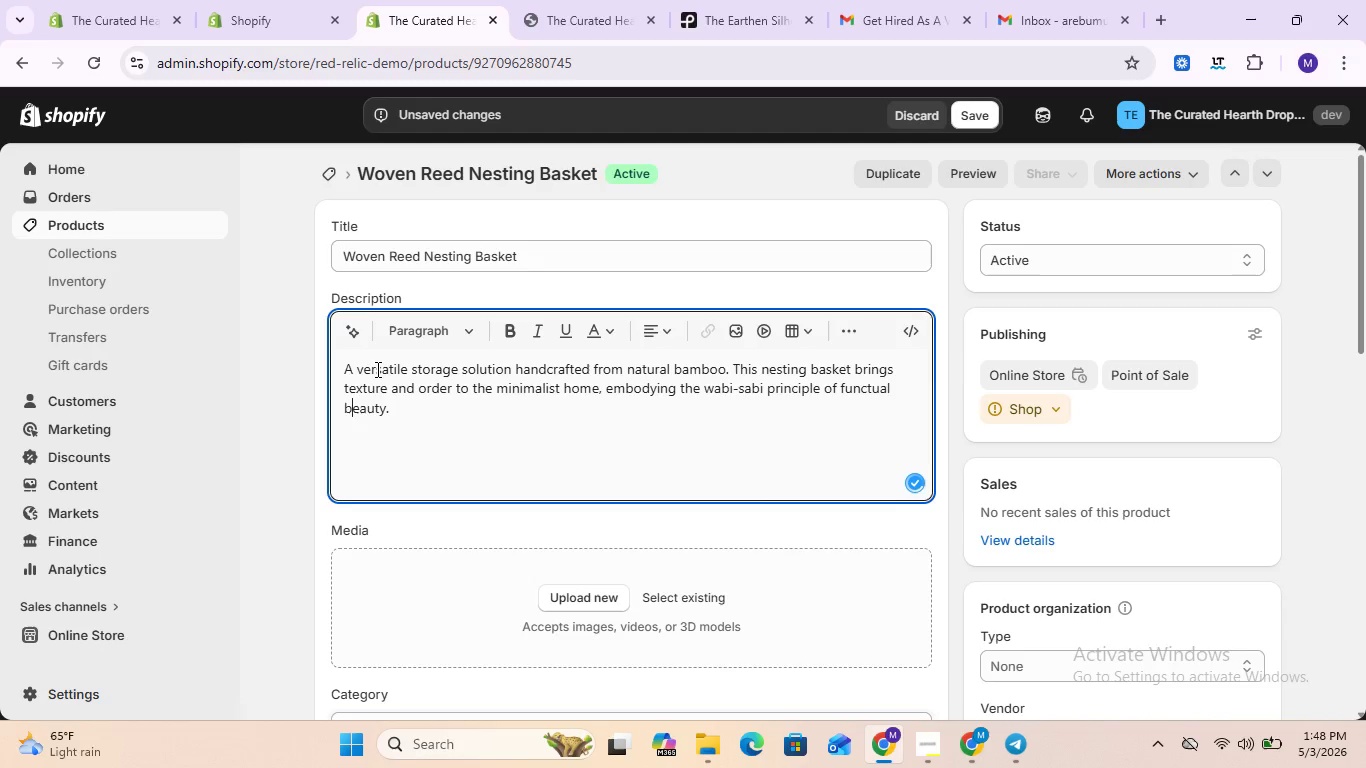 
hold_key(key=ArrowRight, duration=0.56)
 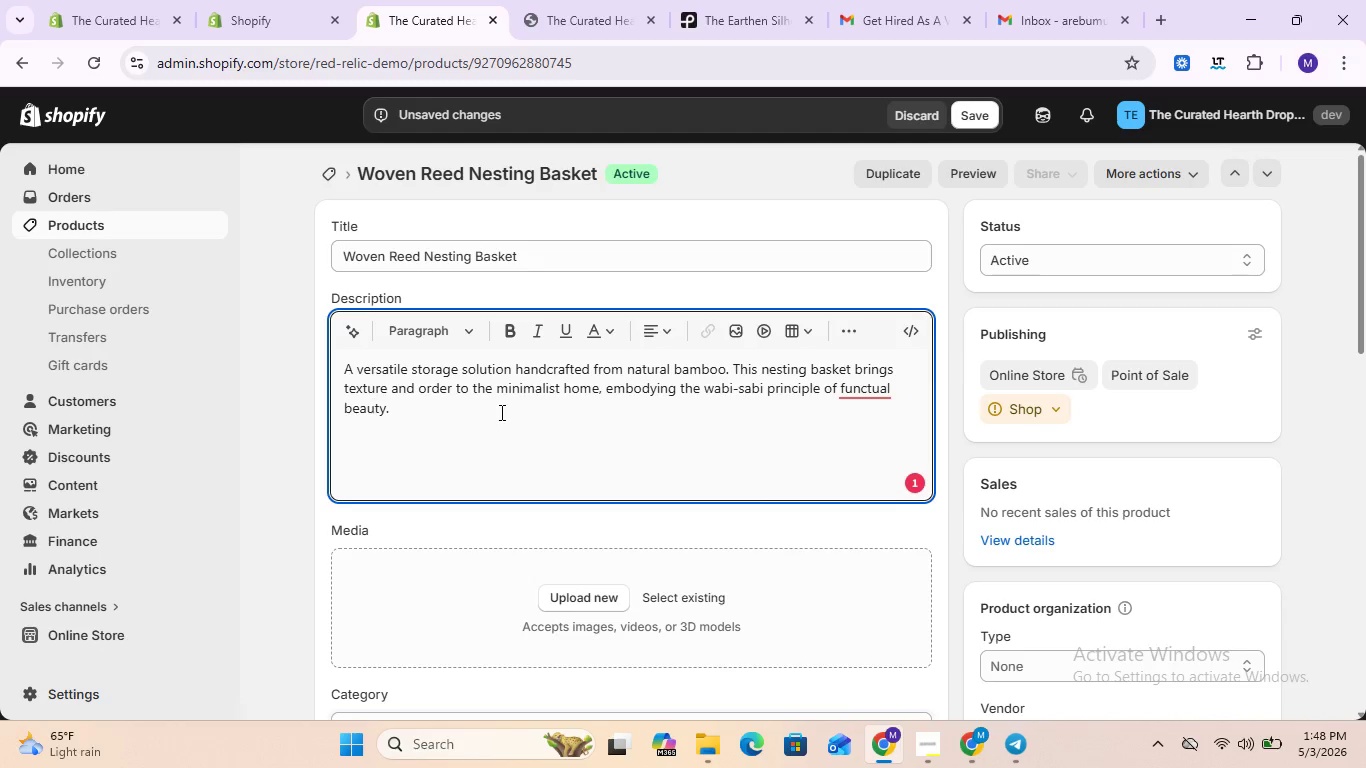 
scroll: coordinate [500, 412], scroll_direction: down, amount: 1.0
 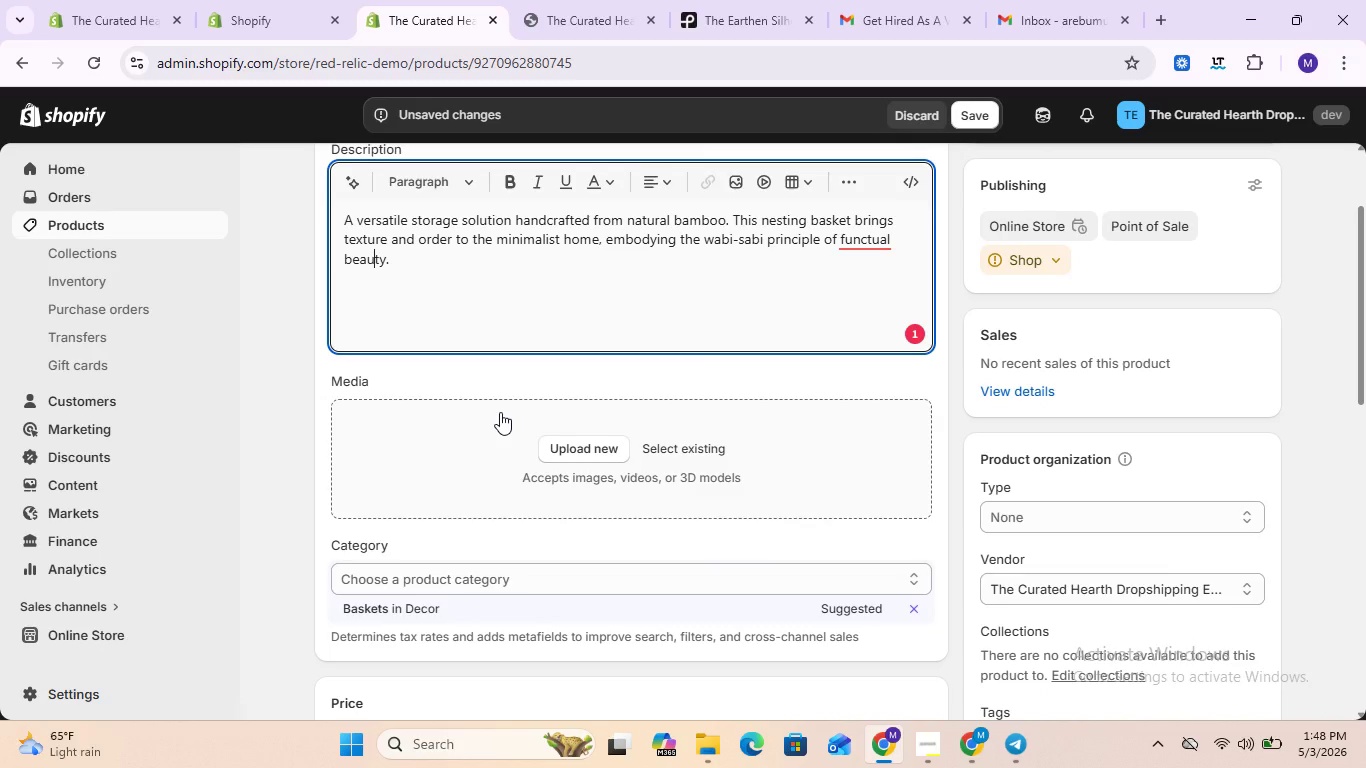 
scroll: coordinate [500, 412], scroll_direction: none, amount: 0.0
 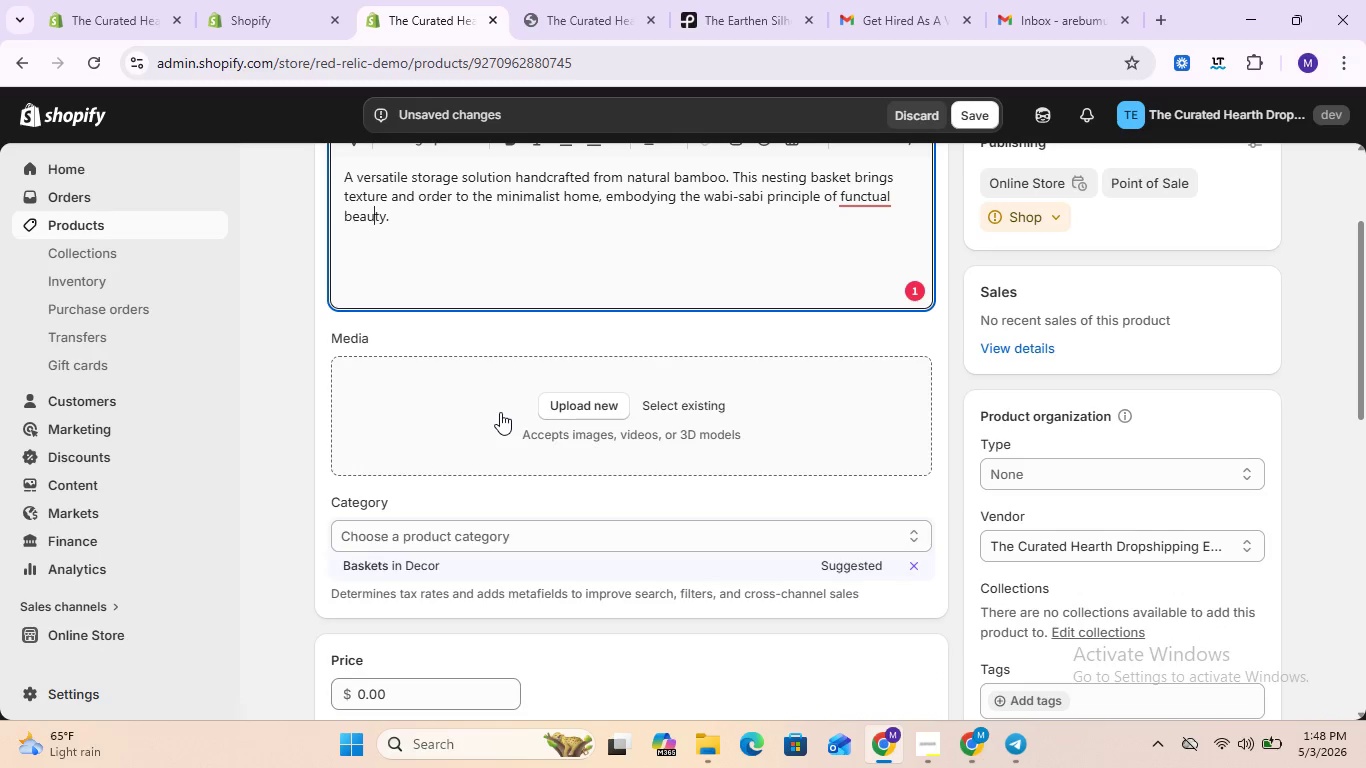 
scroll: coordinate [500, 412], scroll_direction: down, amount: 1.0
 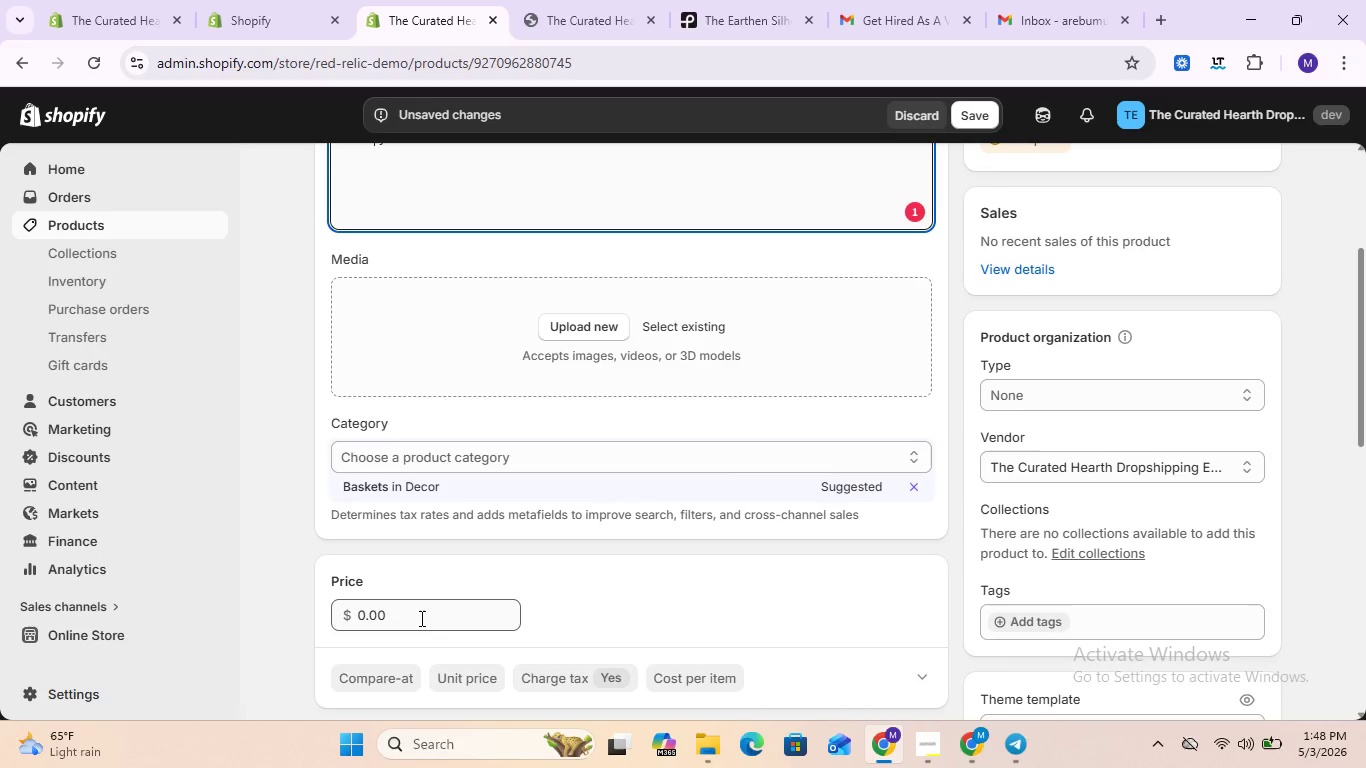 
left_click([420, 618])
 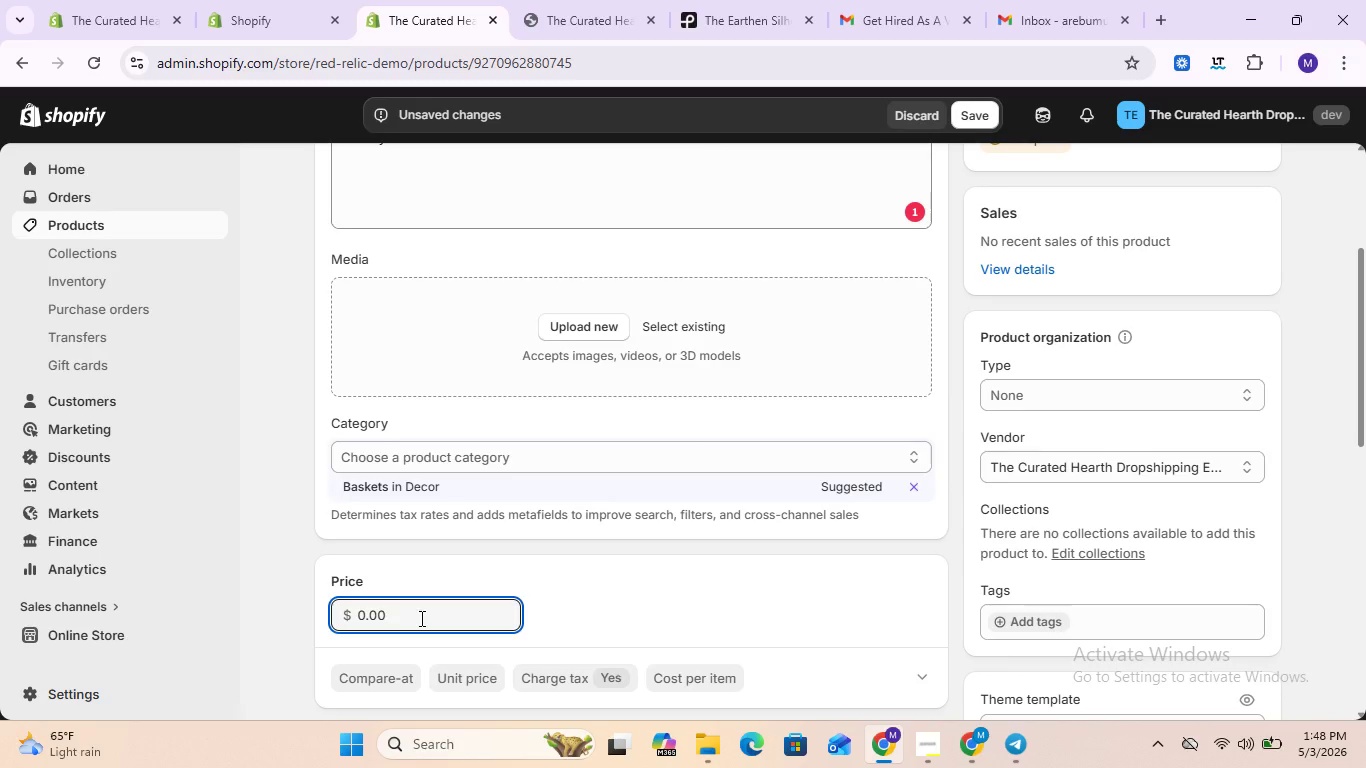 
key(Control+ControlLeft)
 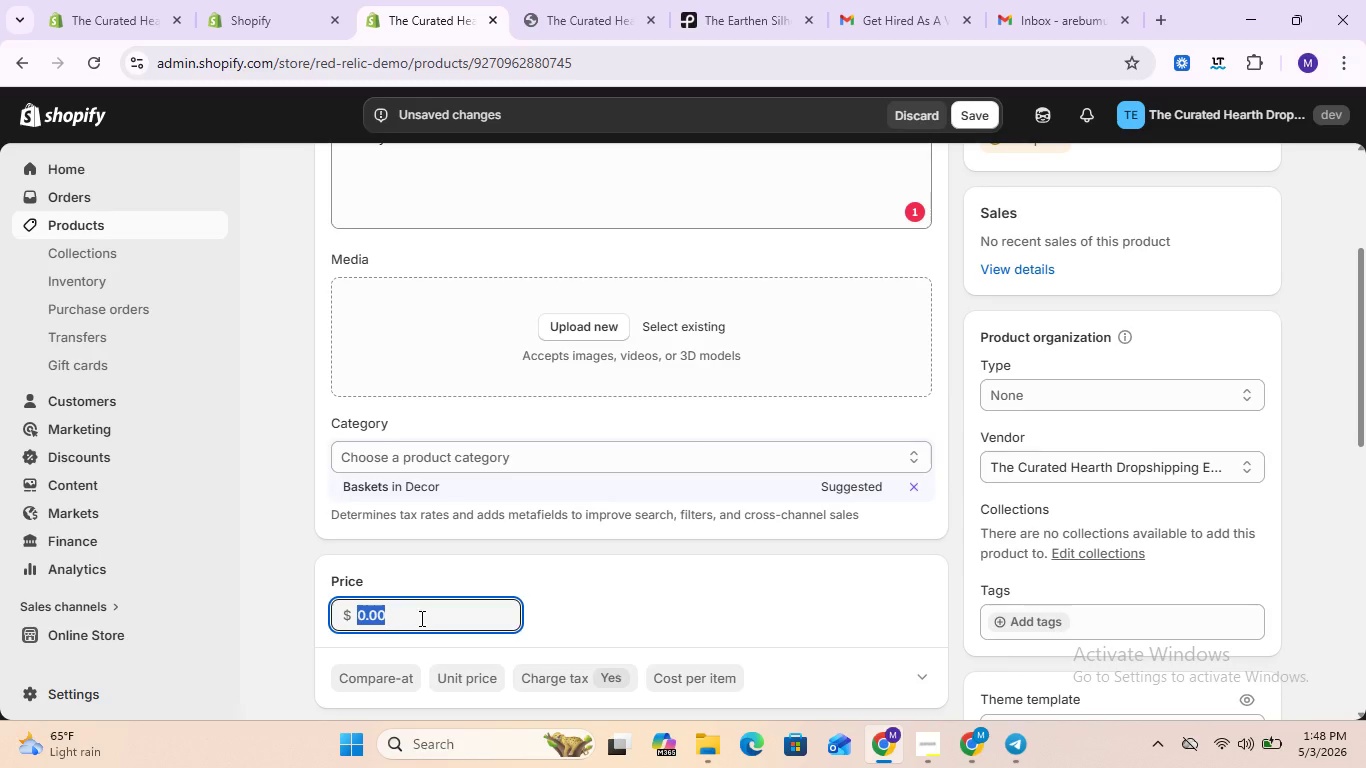 
key(Control+A)
 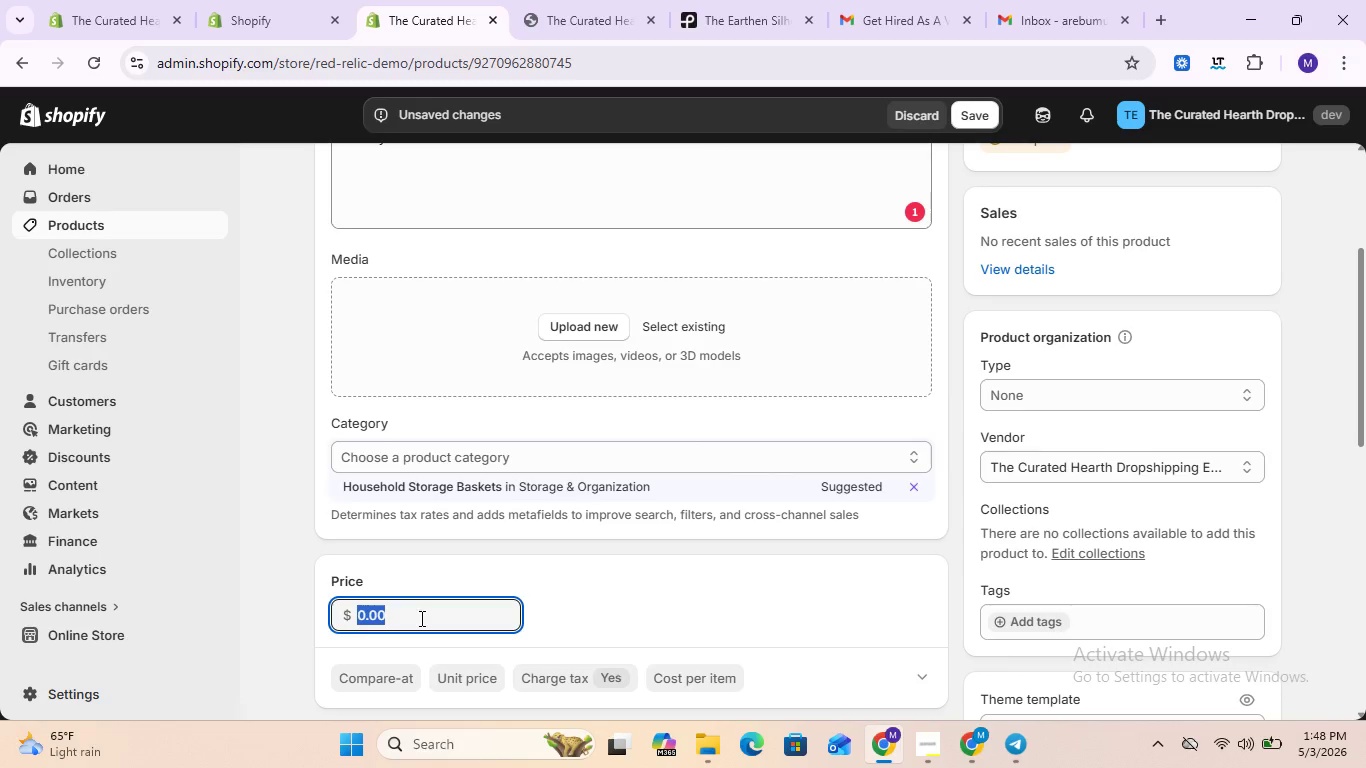 
key(Control+3)
 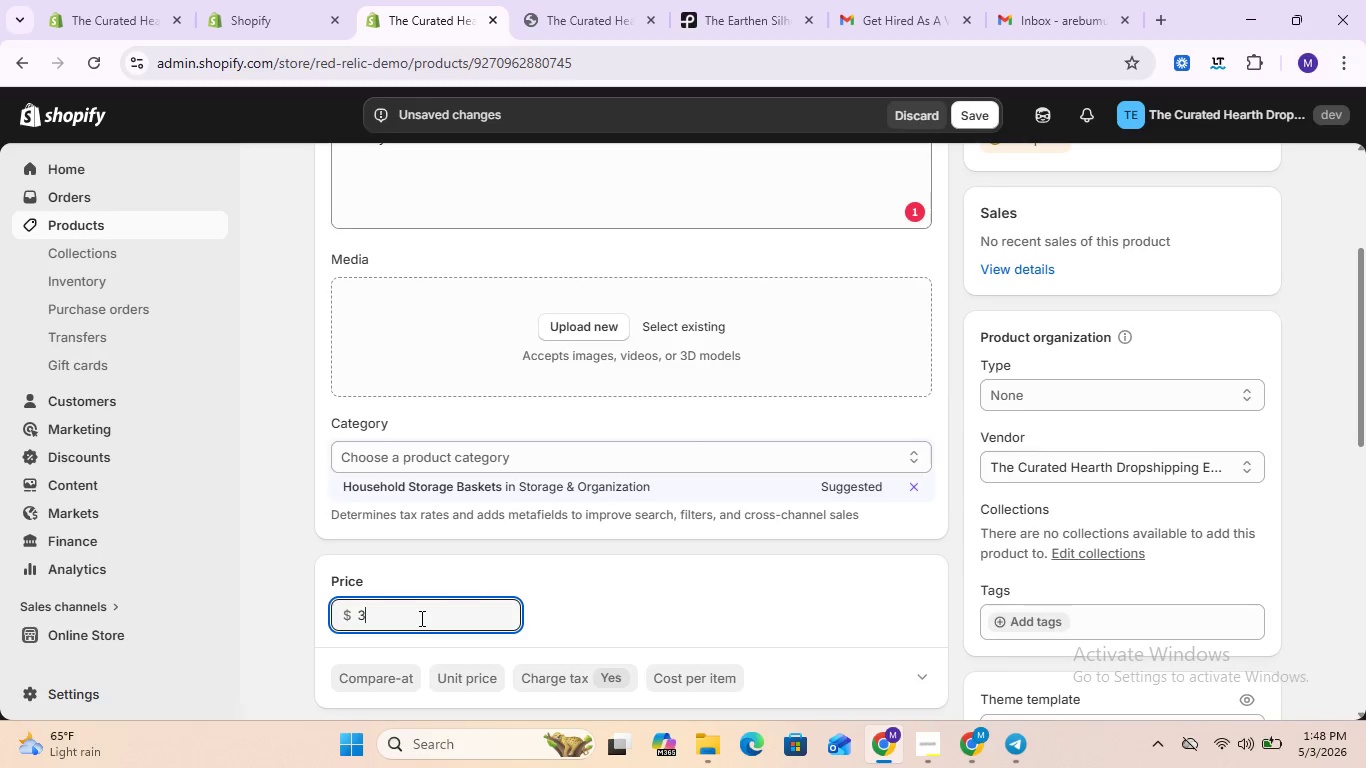 
key(Control+8)
 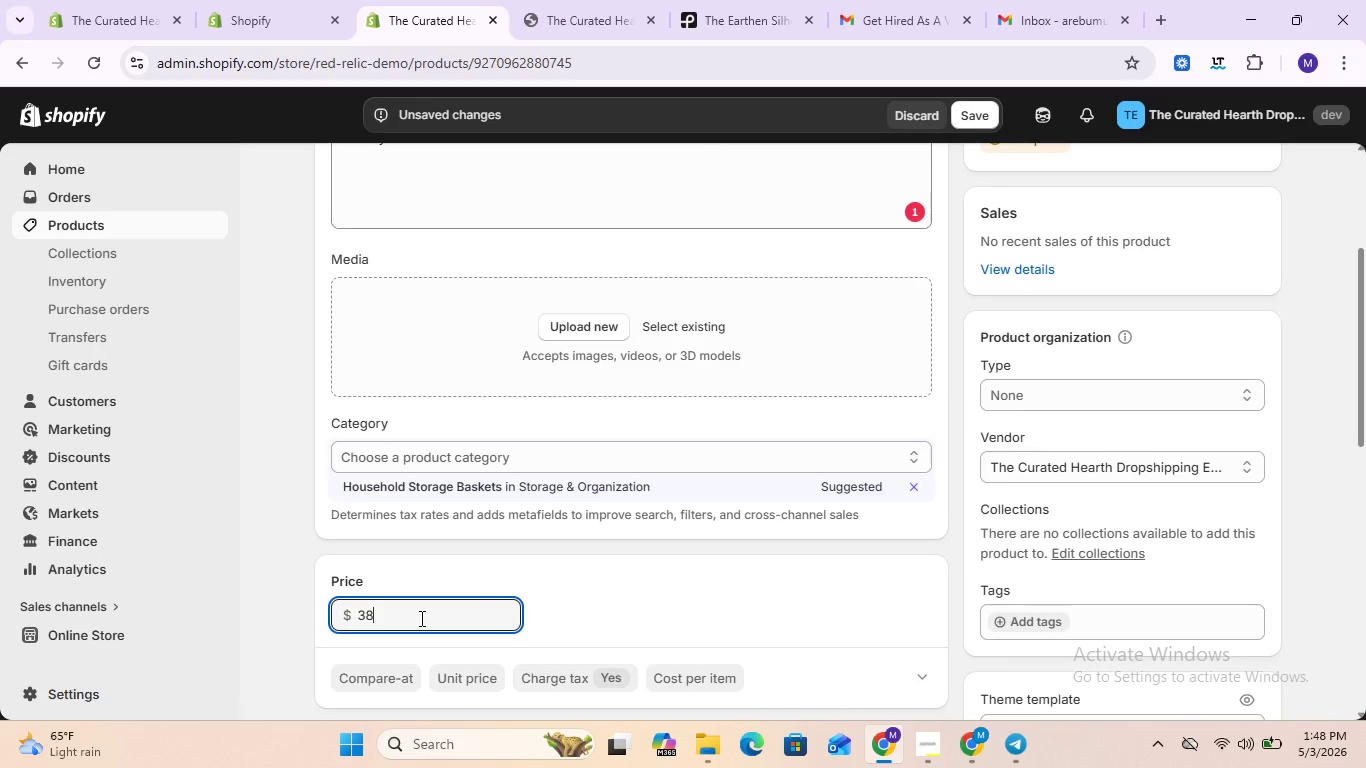 
key(Control+Period)
 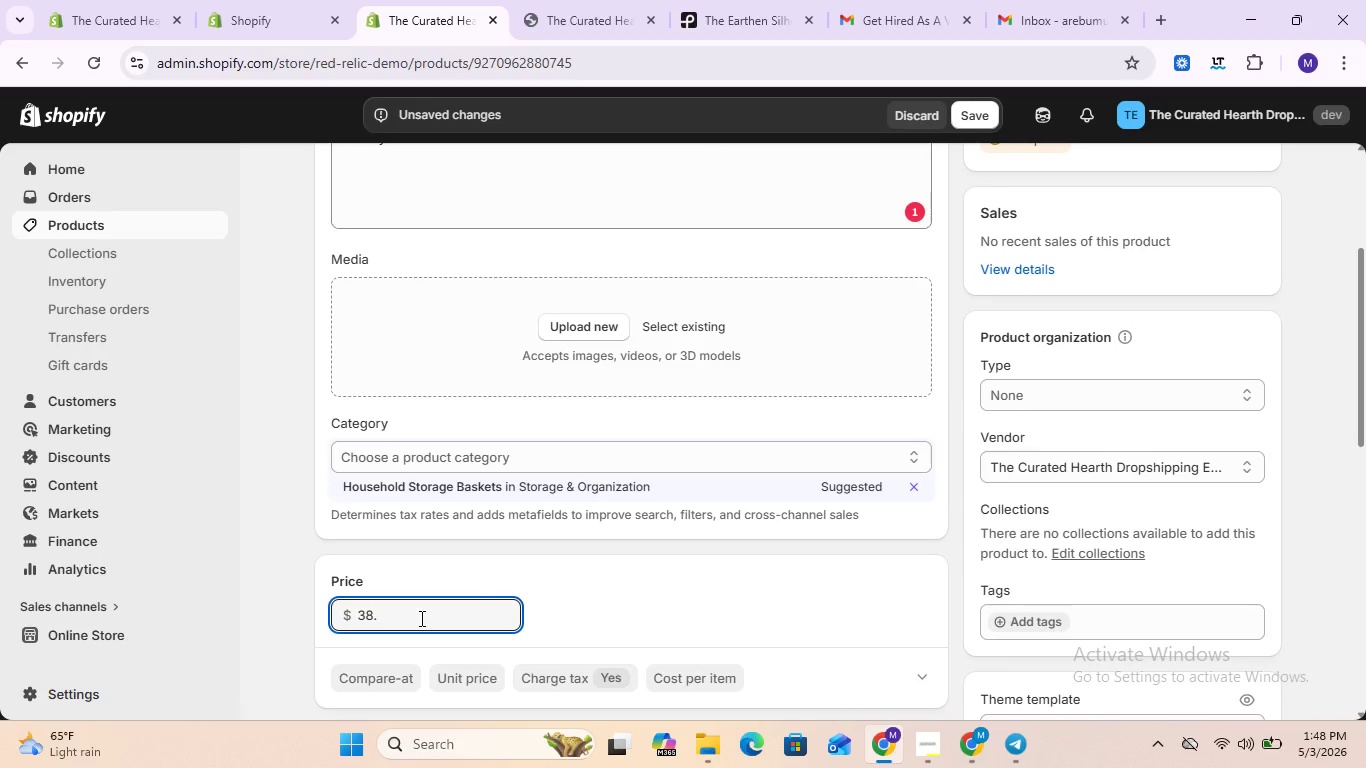 
key(Control+4)
 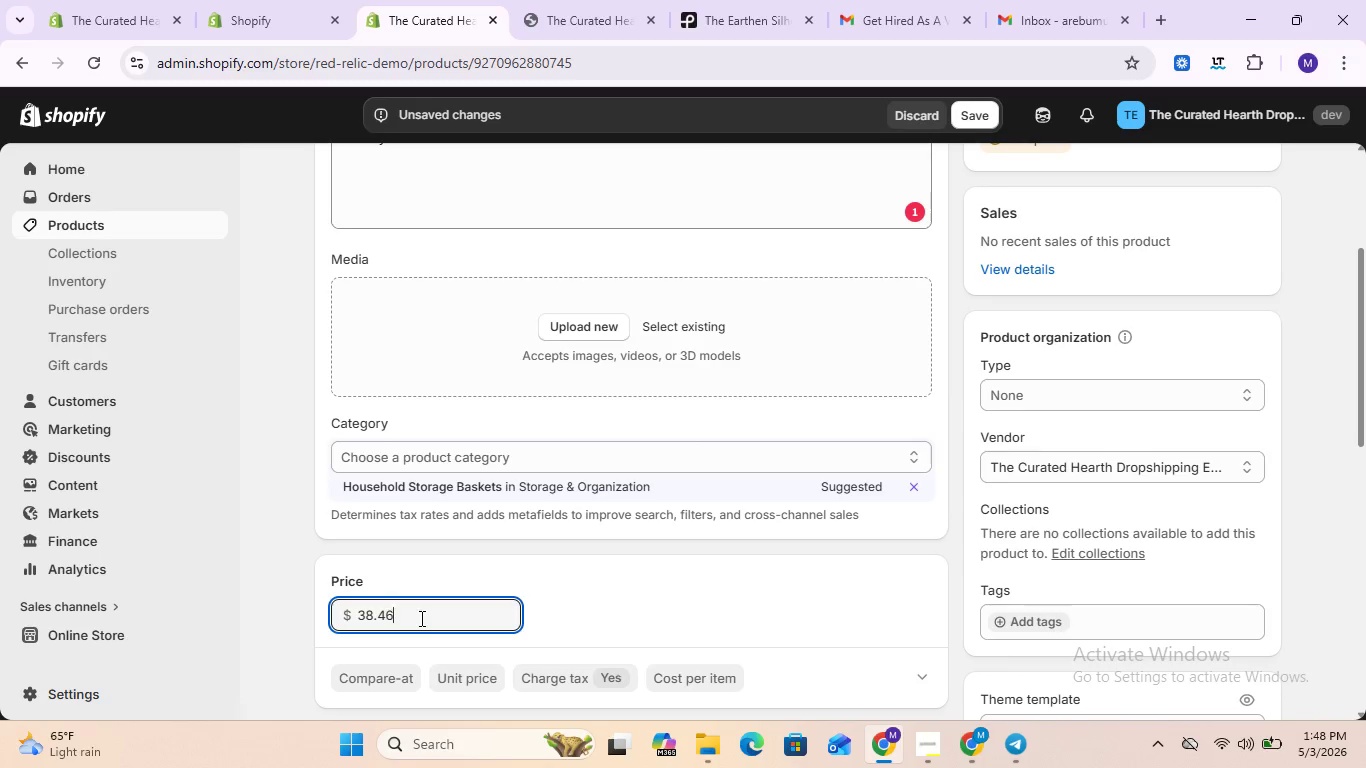 
key(Control+6)
 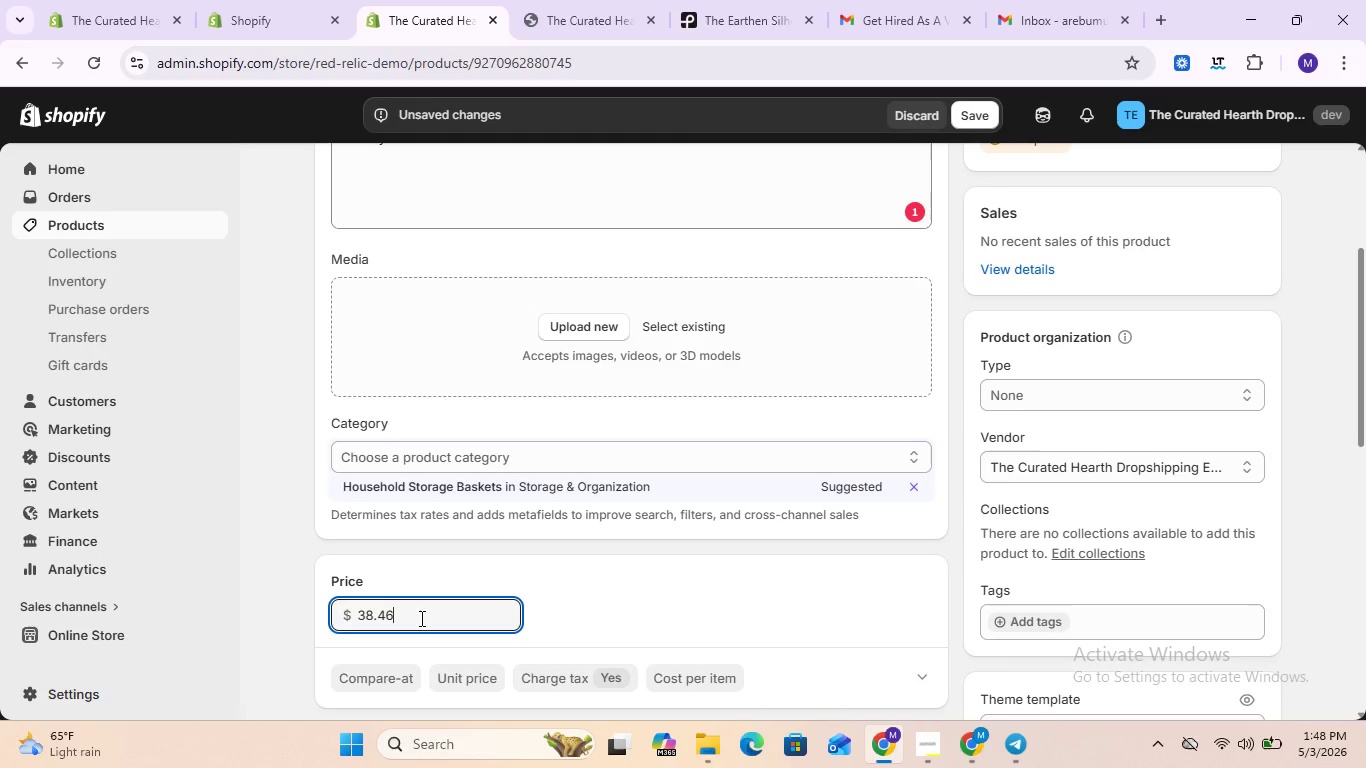 
scroll: coordinate [484, 609], scroll_direction: down, amount: 4.0
 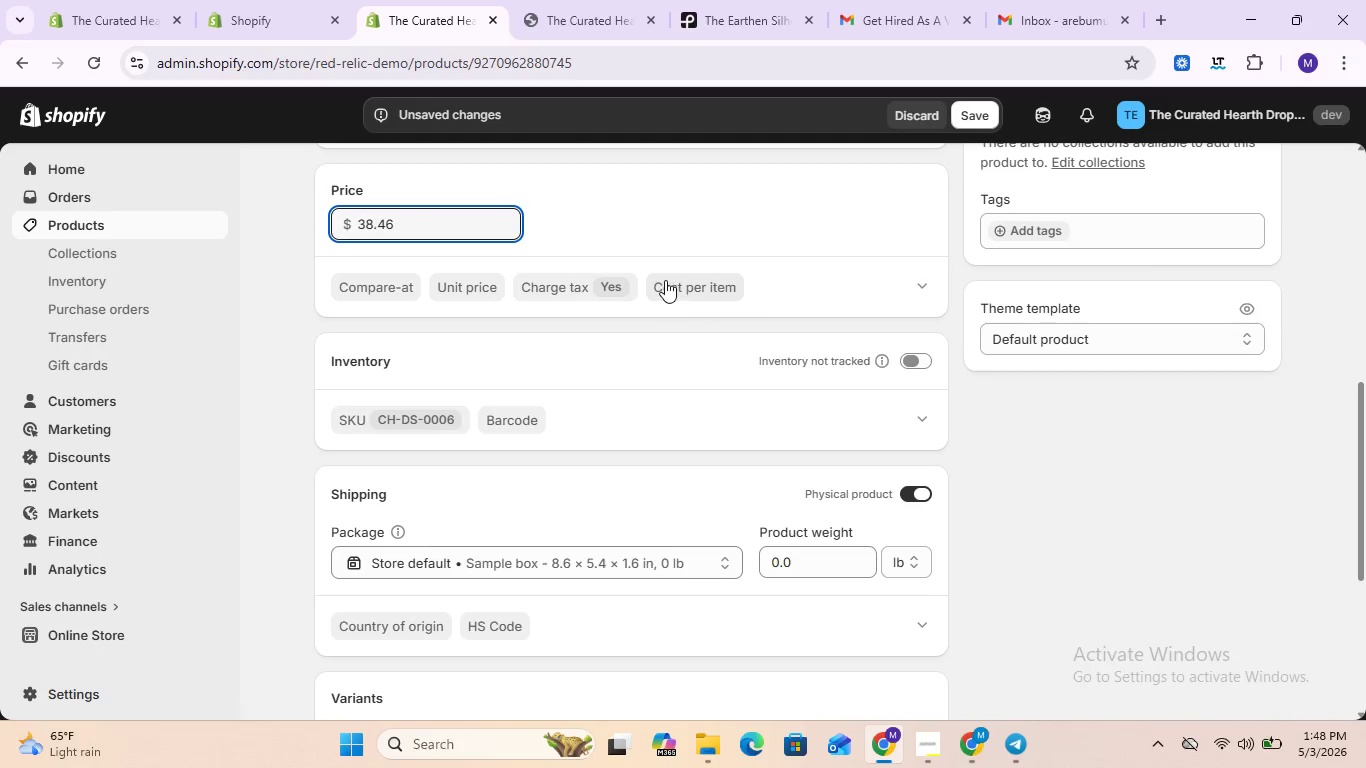 
left_click([687, 280])
 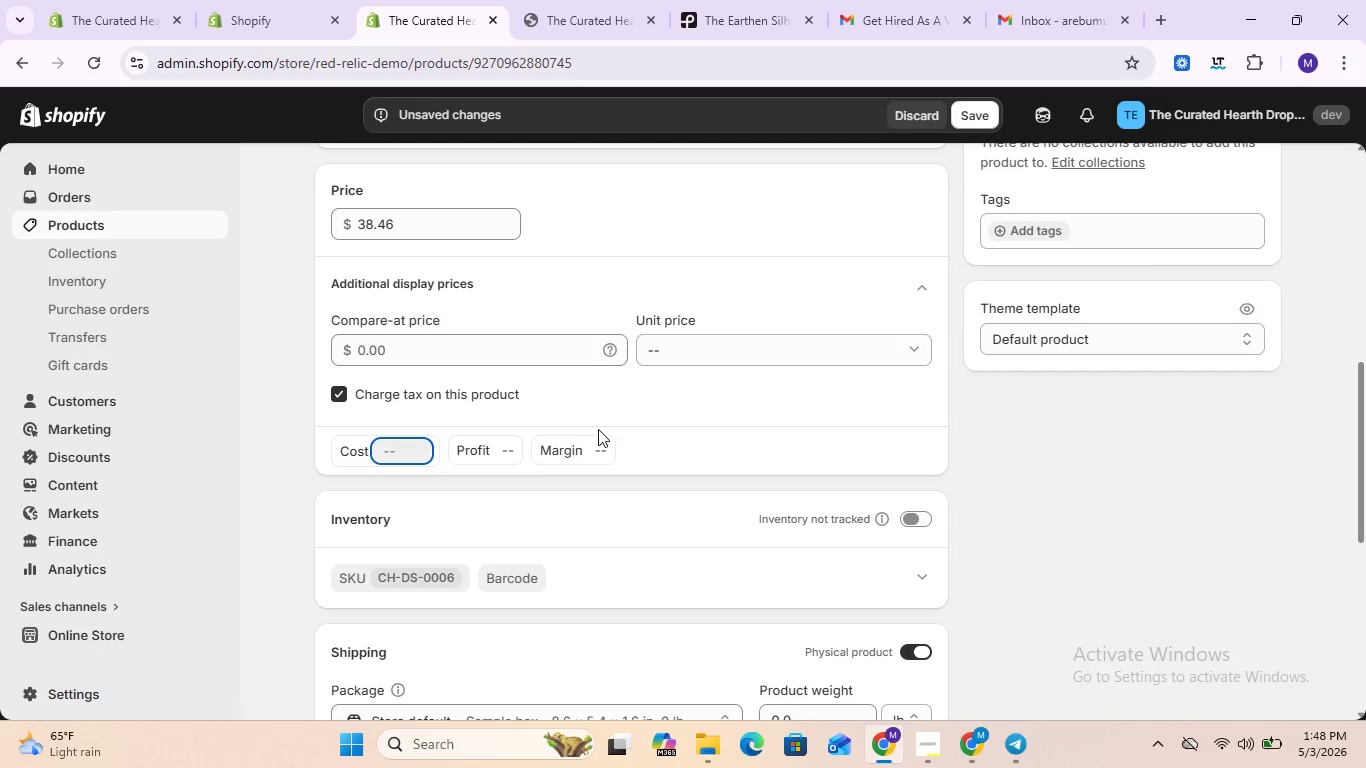 
scroll: coordinate [598, 429], scroll_direction: down, amount: 1.0
 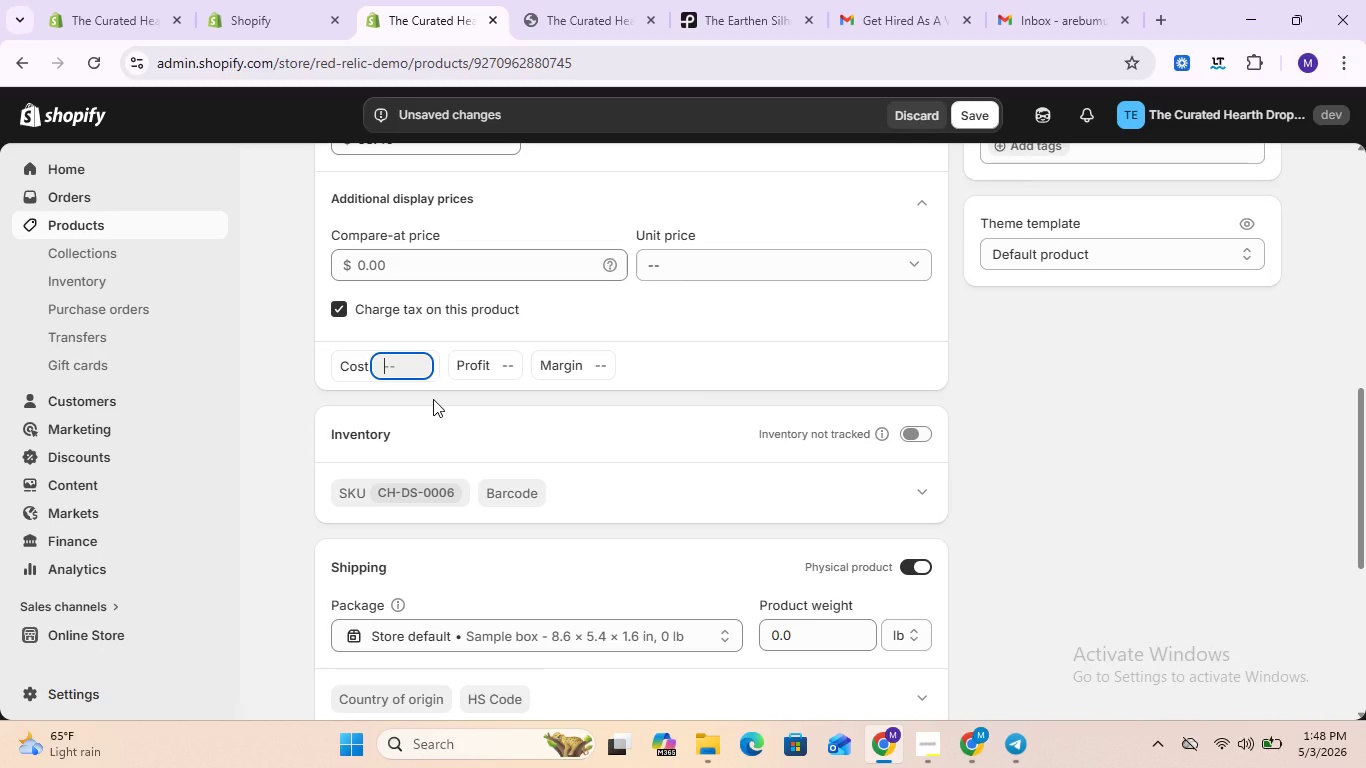 
type(25)
 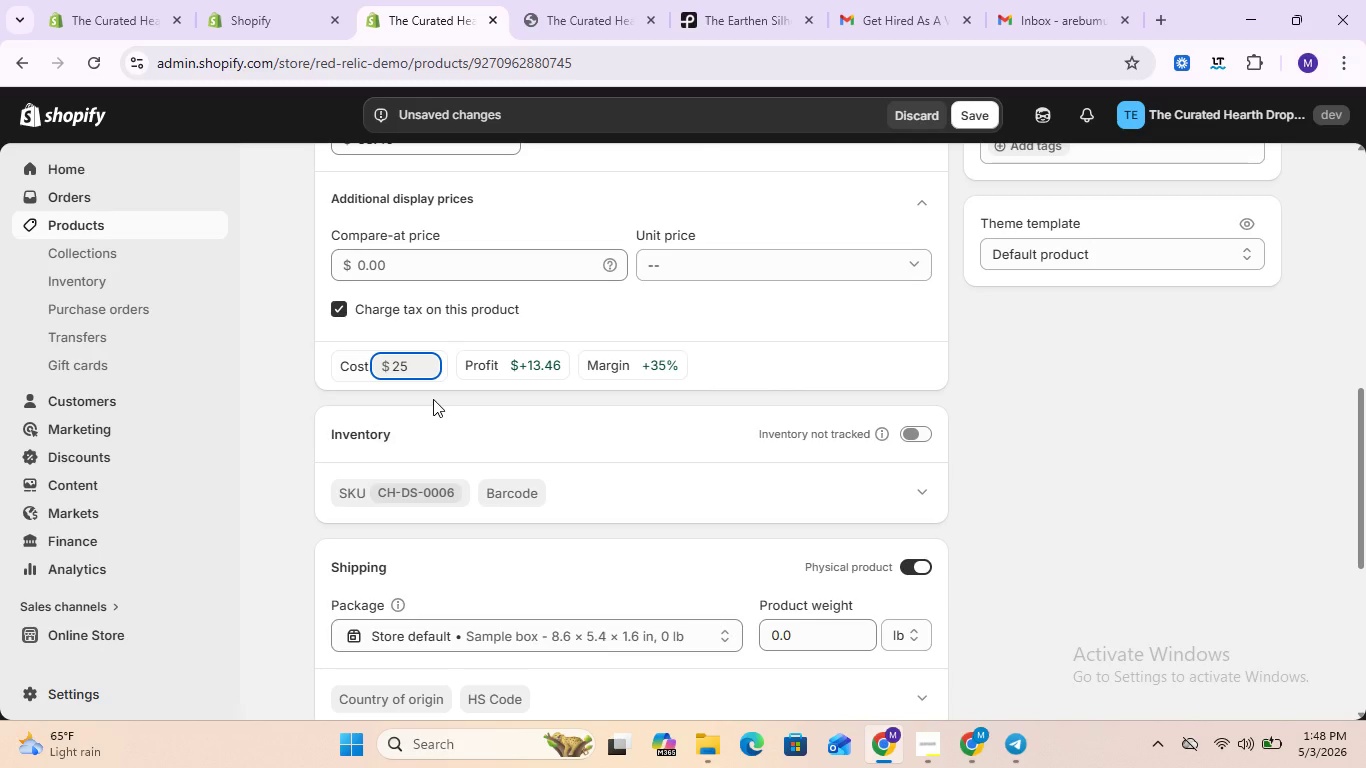 
scroll: coordinate [433, 399], scroll_direction: down, amount: 1.0
 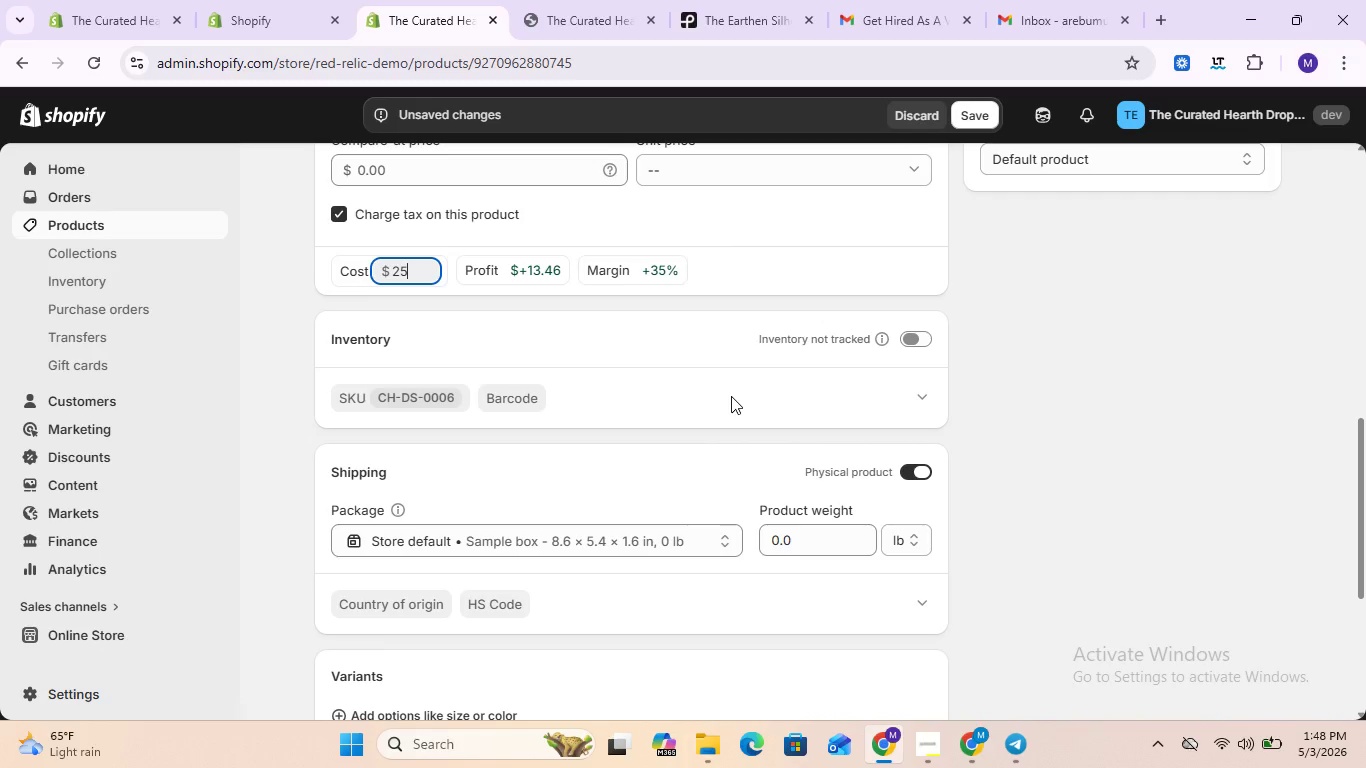 
wait(20.3)
 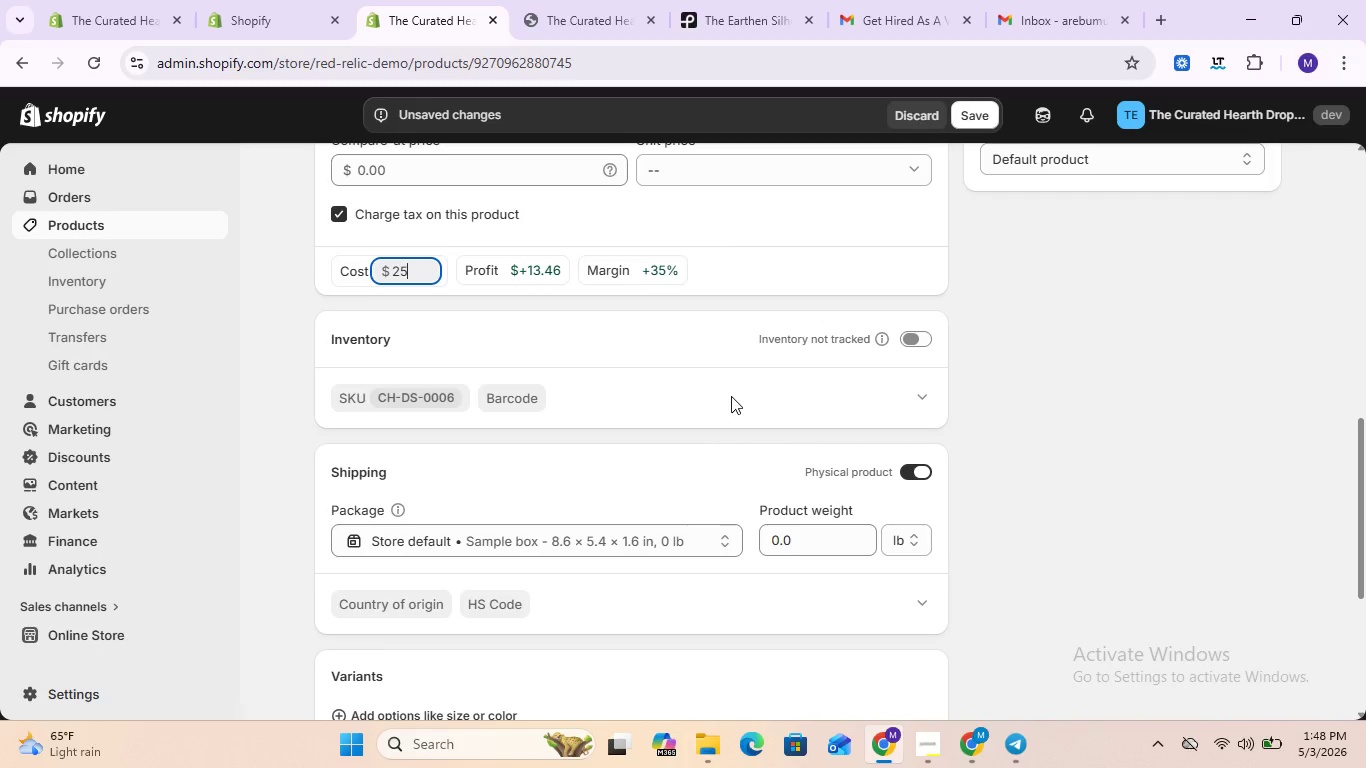 
scroll: coordinate [655, 490], scroll_direction: down, amount: 3.0
 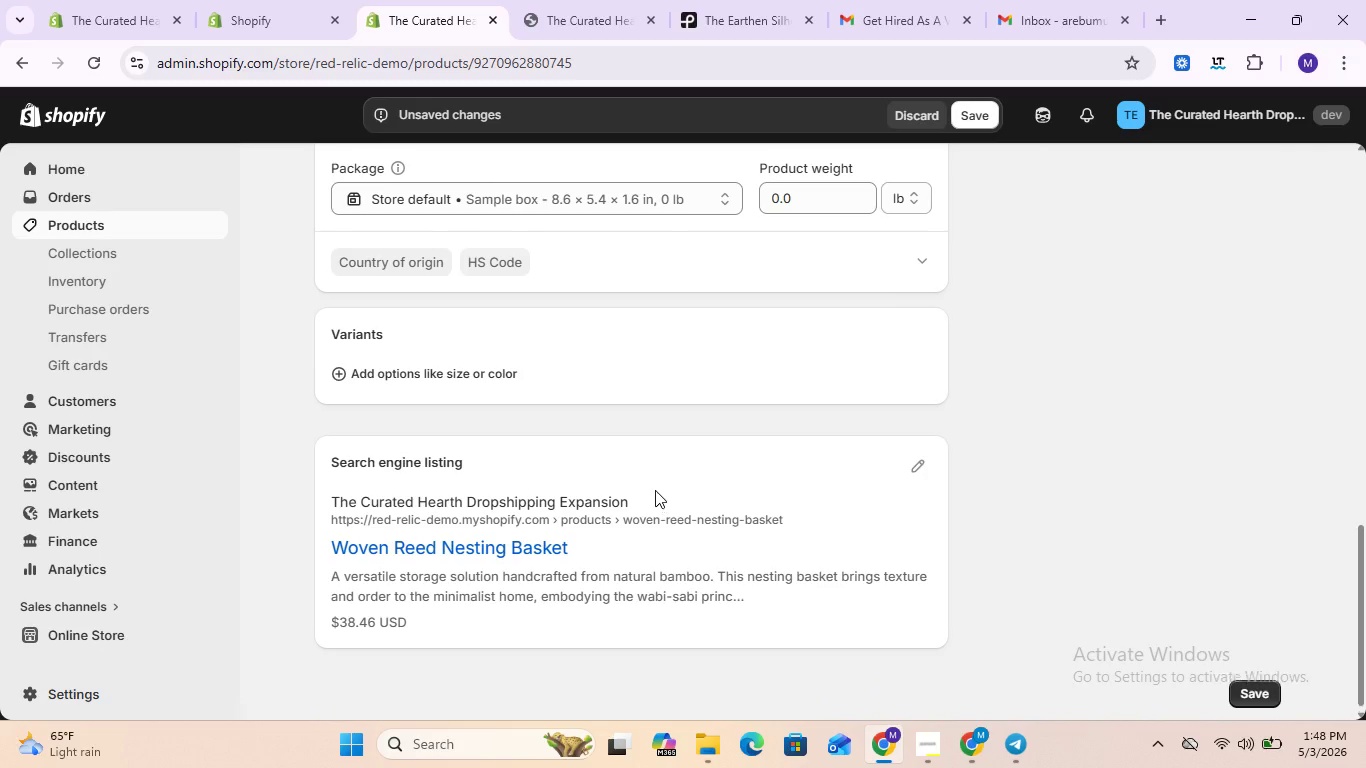 
scroll: coordinate [655, 490], scroll_direction: up, amount: 2.0
 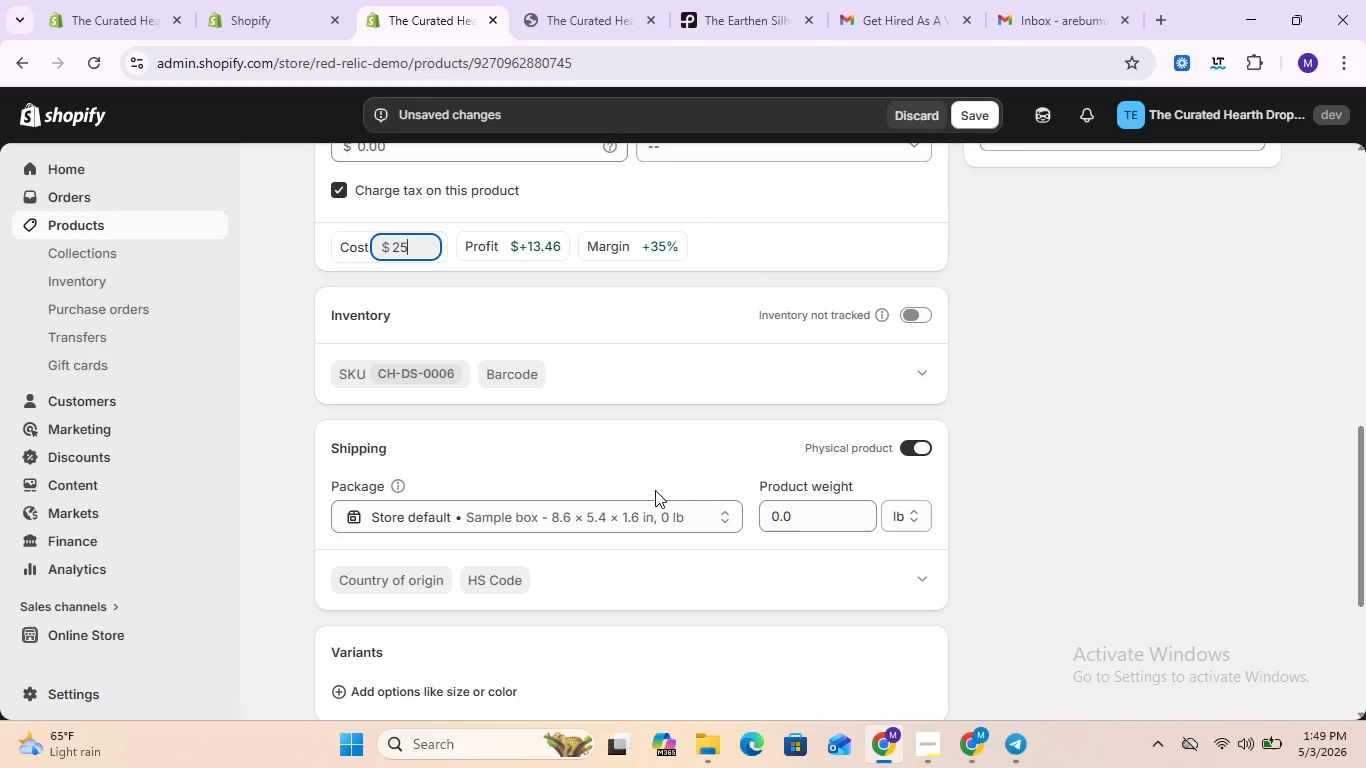 
scroll: coordinate [655, 490], scroll_direction: down, amount: 1.0
 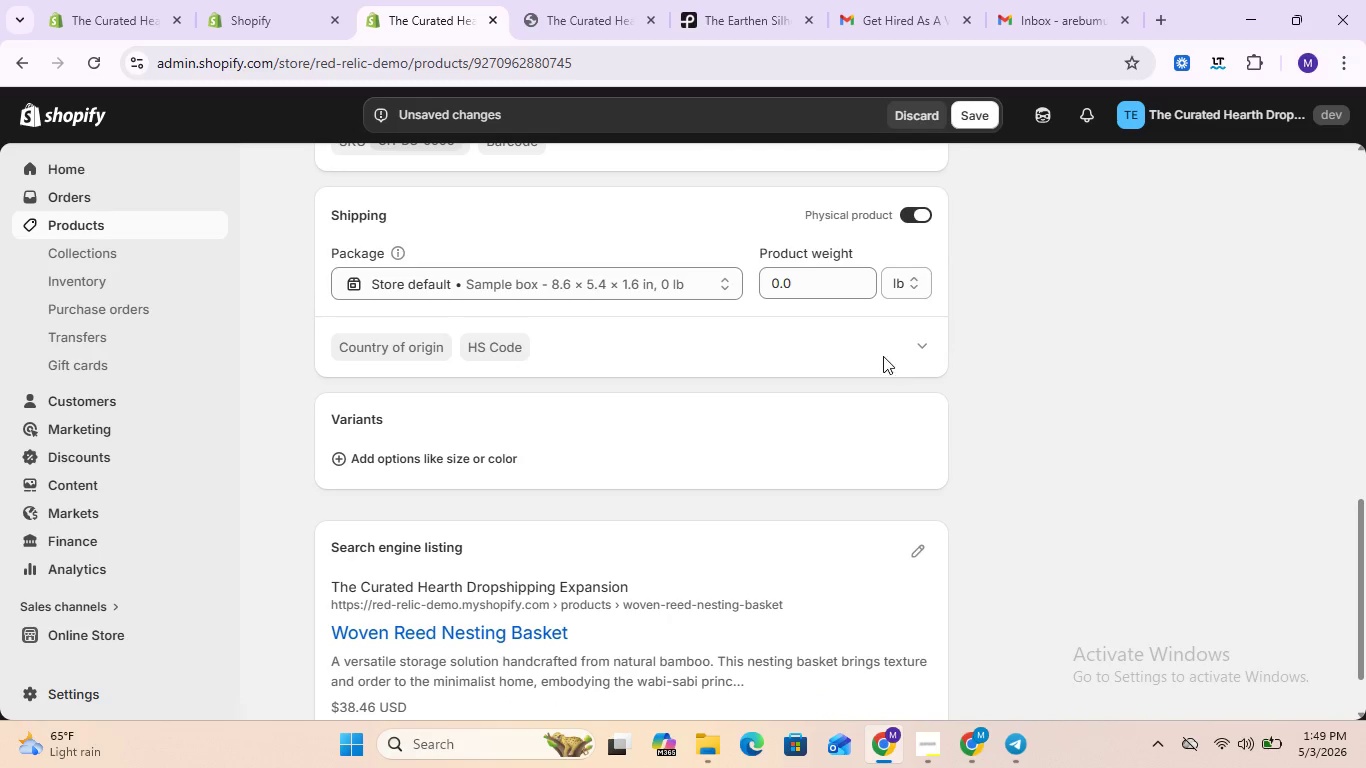 
wait(7.17)
 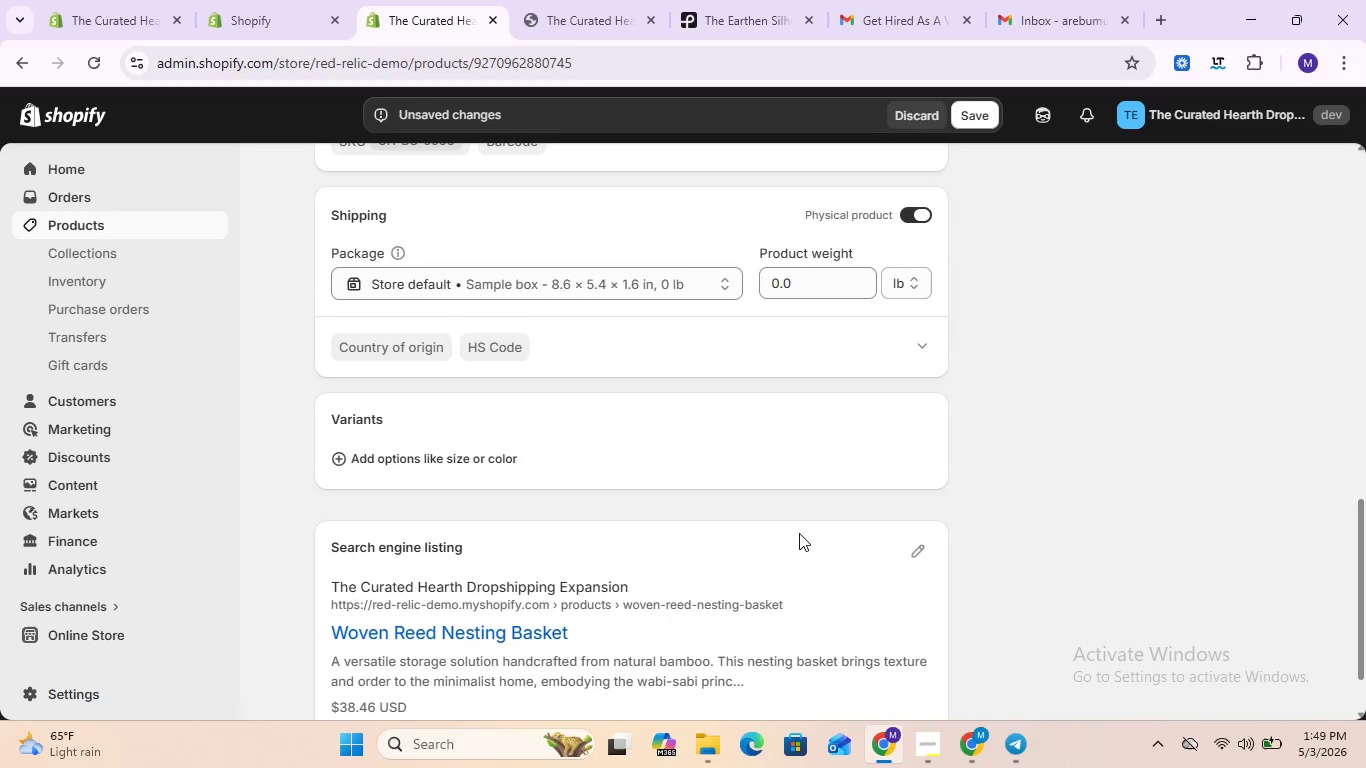 
scroll: coordinate [875, 282], scroll_direction: up, amount: 5.0
 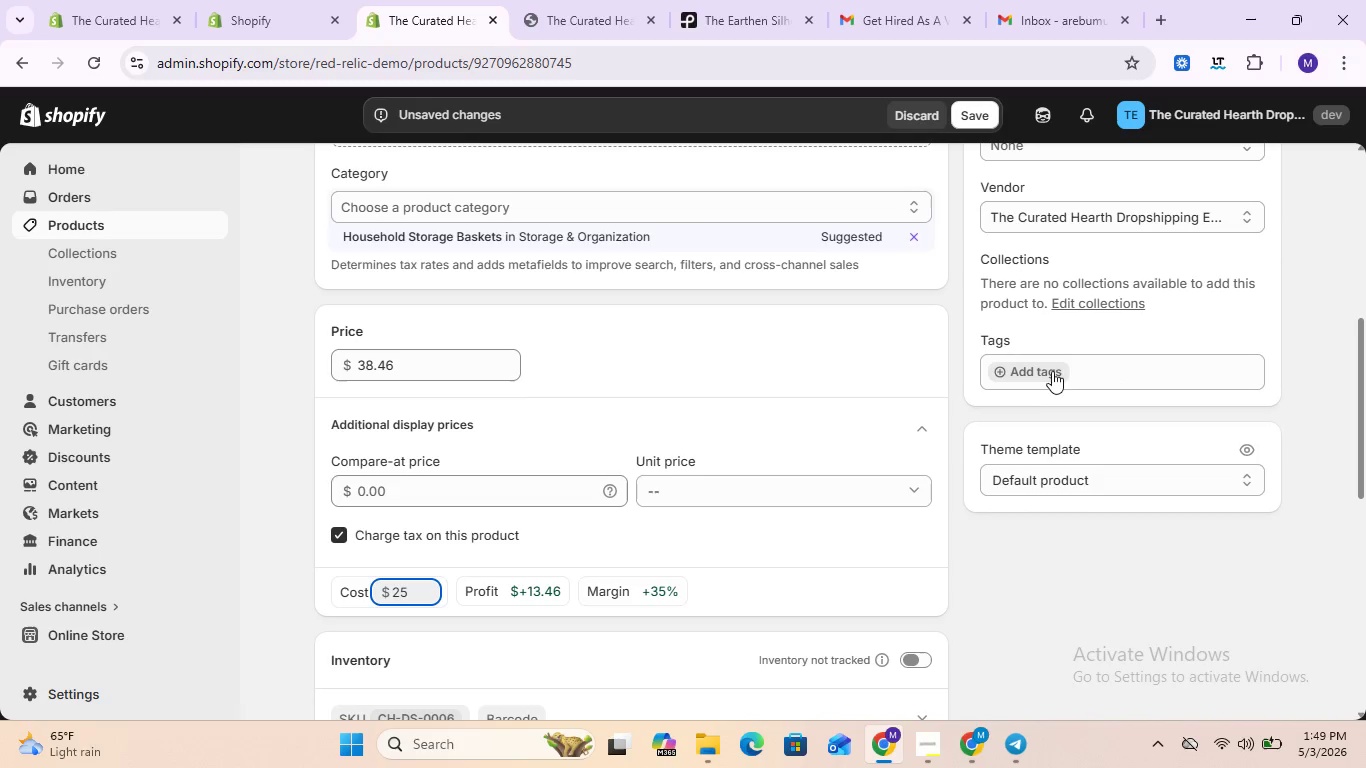 
left_click([1047, 370])
 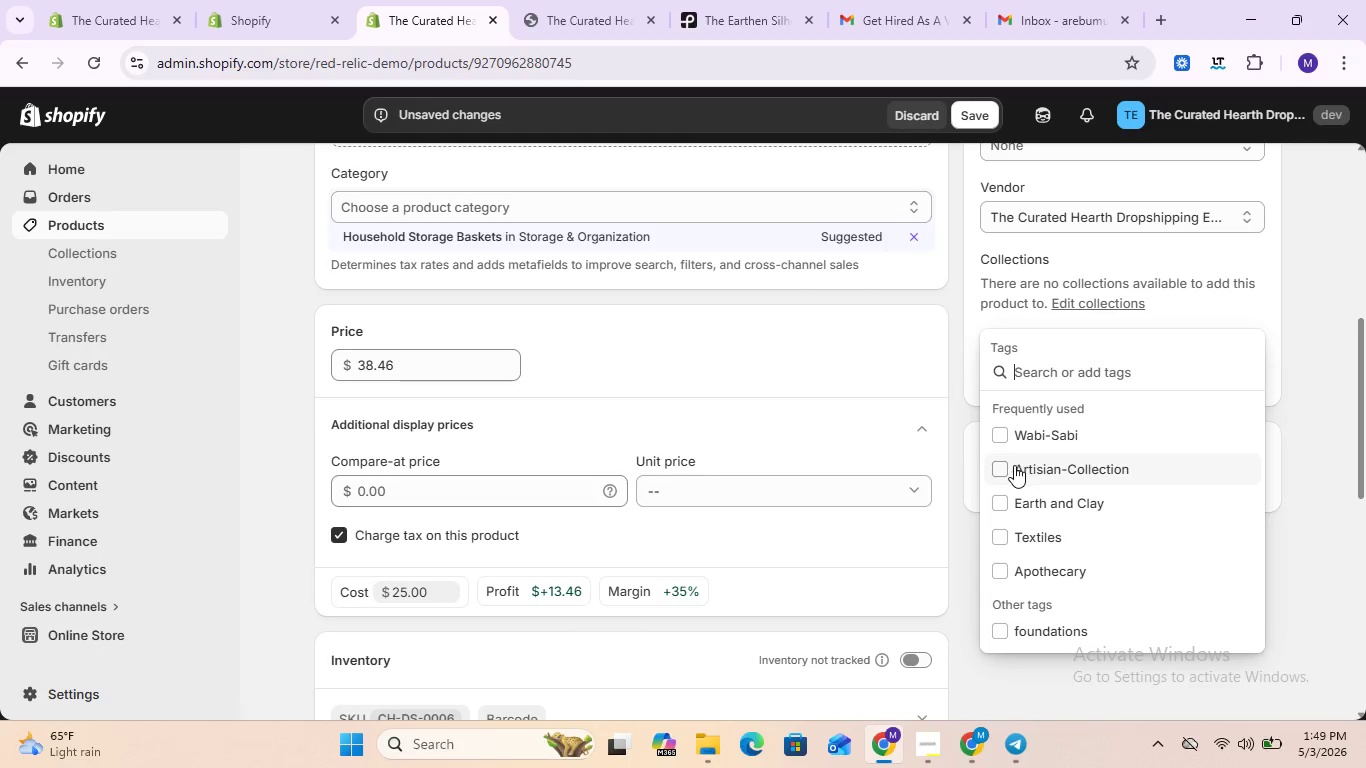 
left_click([1011, 465])
 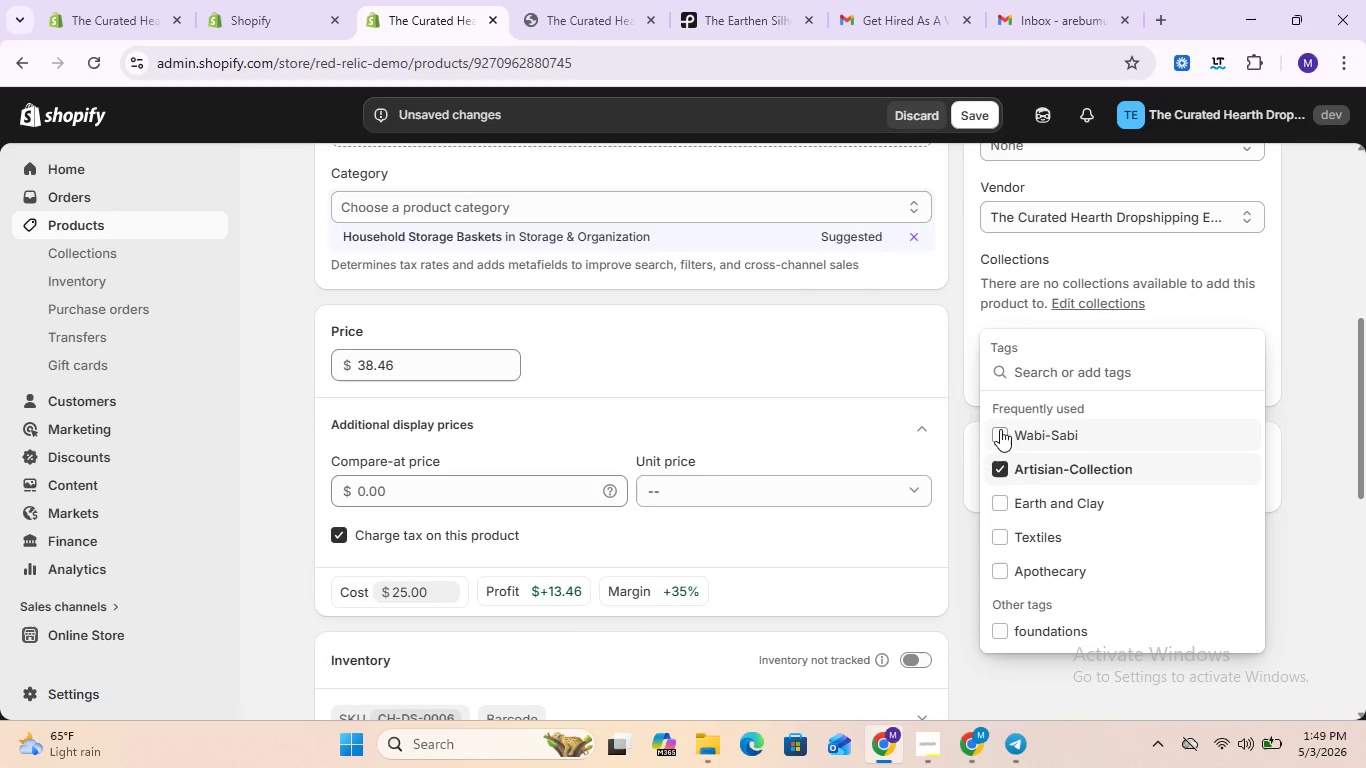 
left_click([1000, 429])
 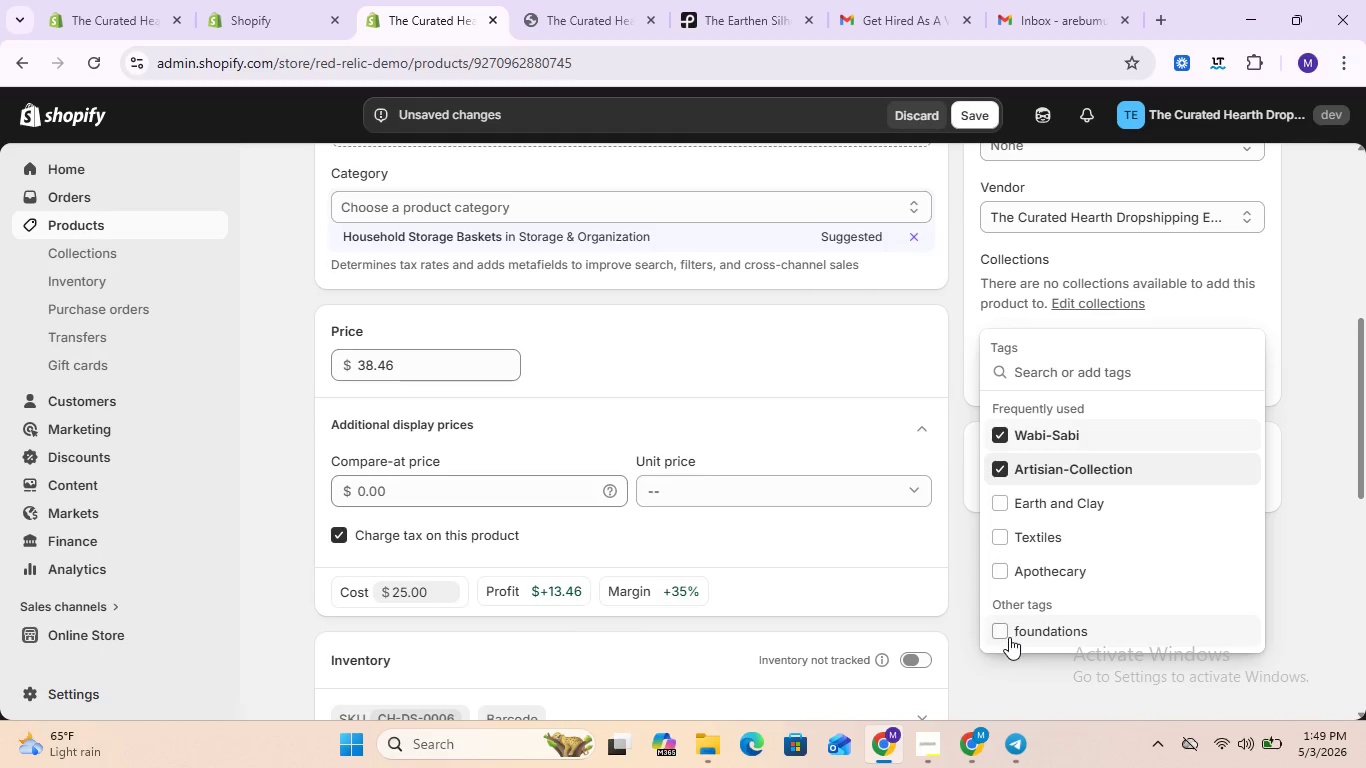 
left_click([999, 634])
 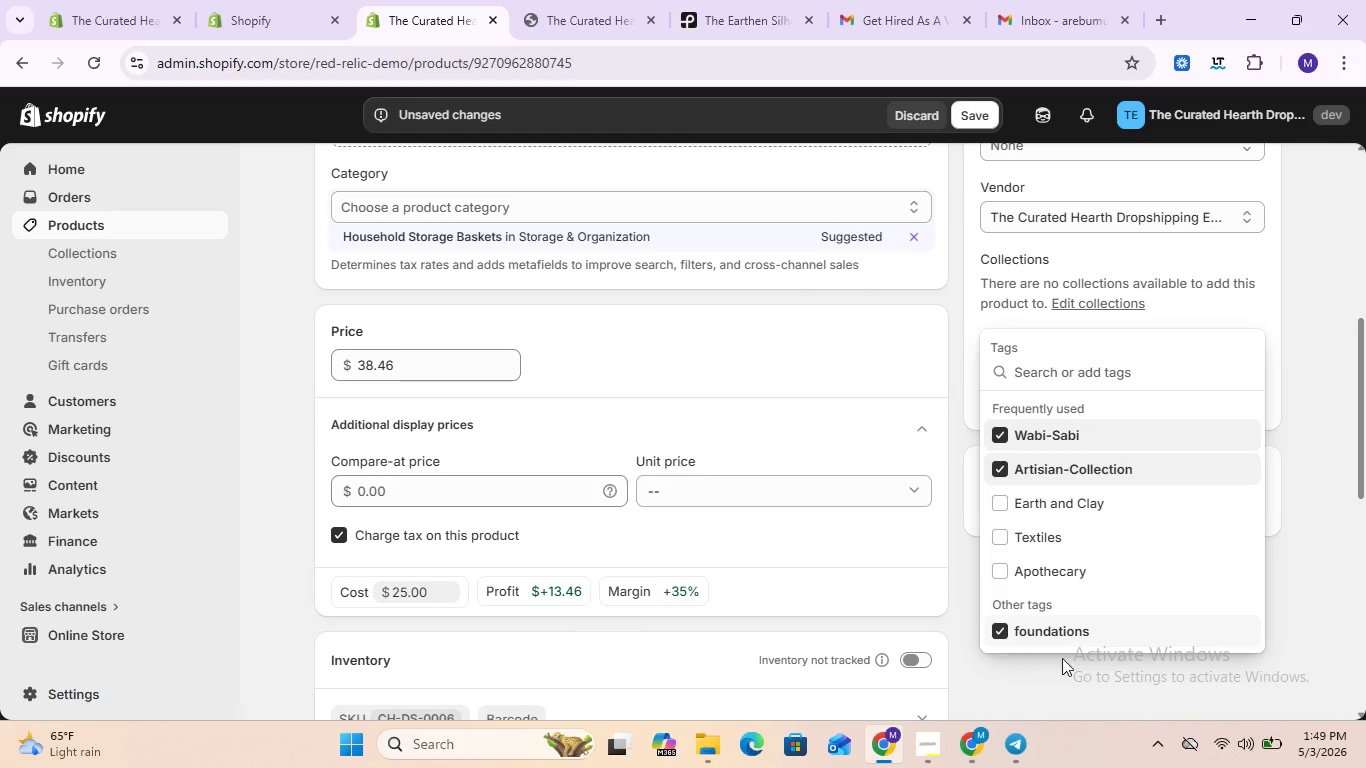 
left_click([1124, 689])
 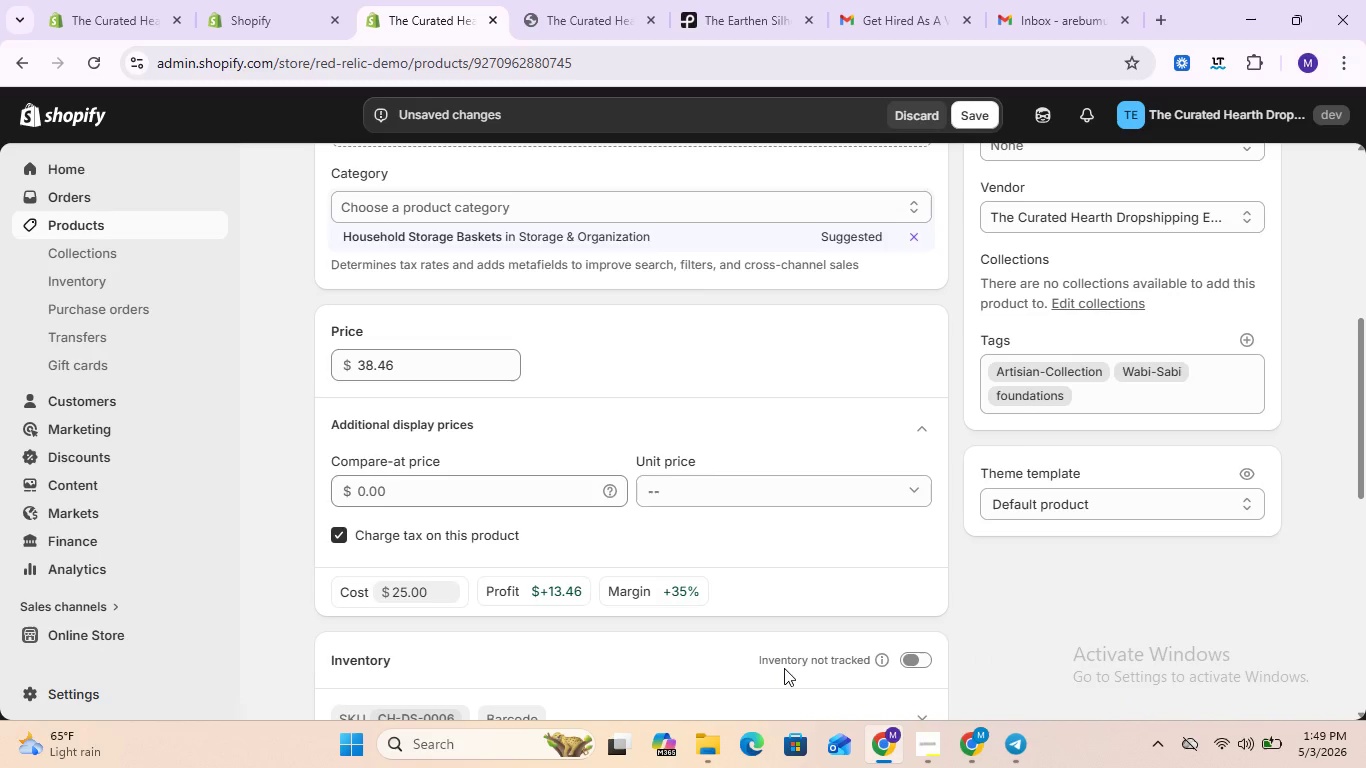 
scroll: coordinate [611, 575], scroll_direction: down, amount: 7.0
 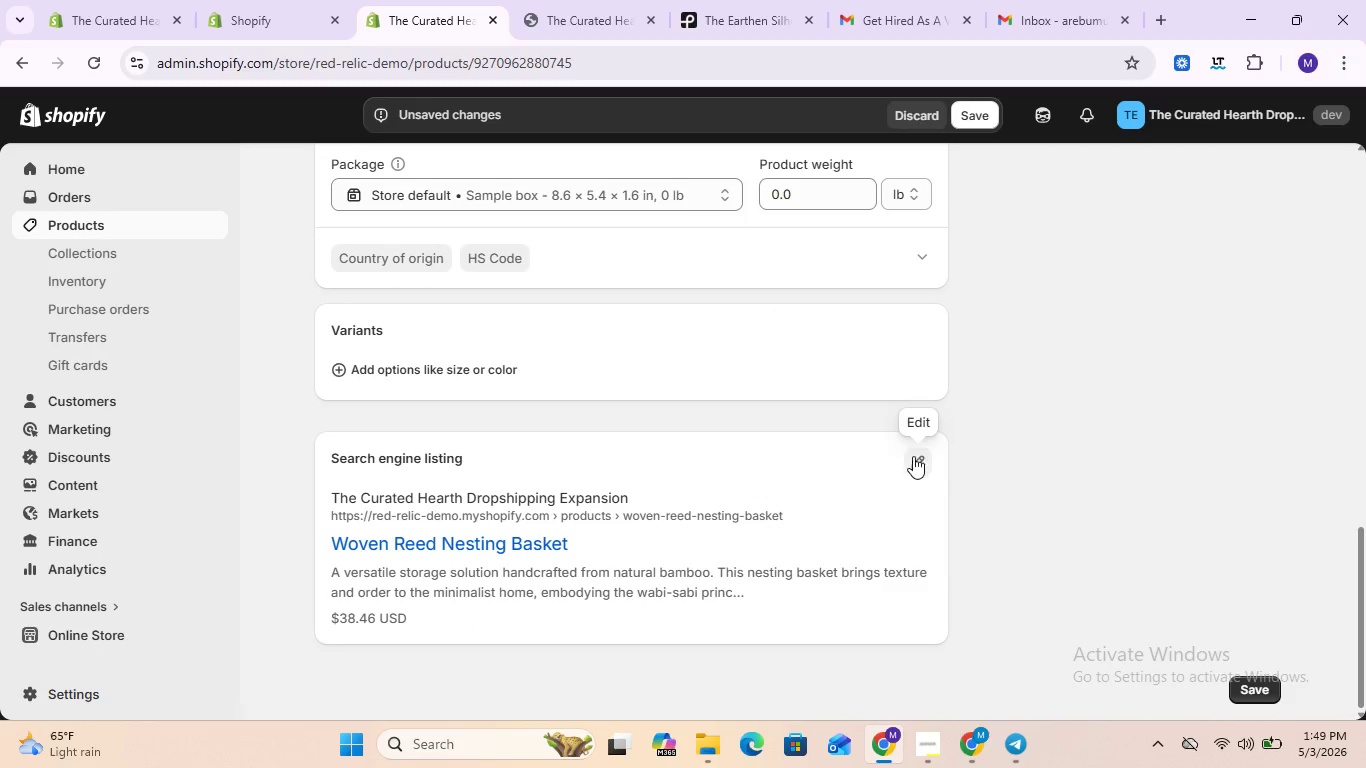 
left_click([914, 457])
 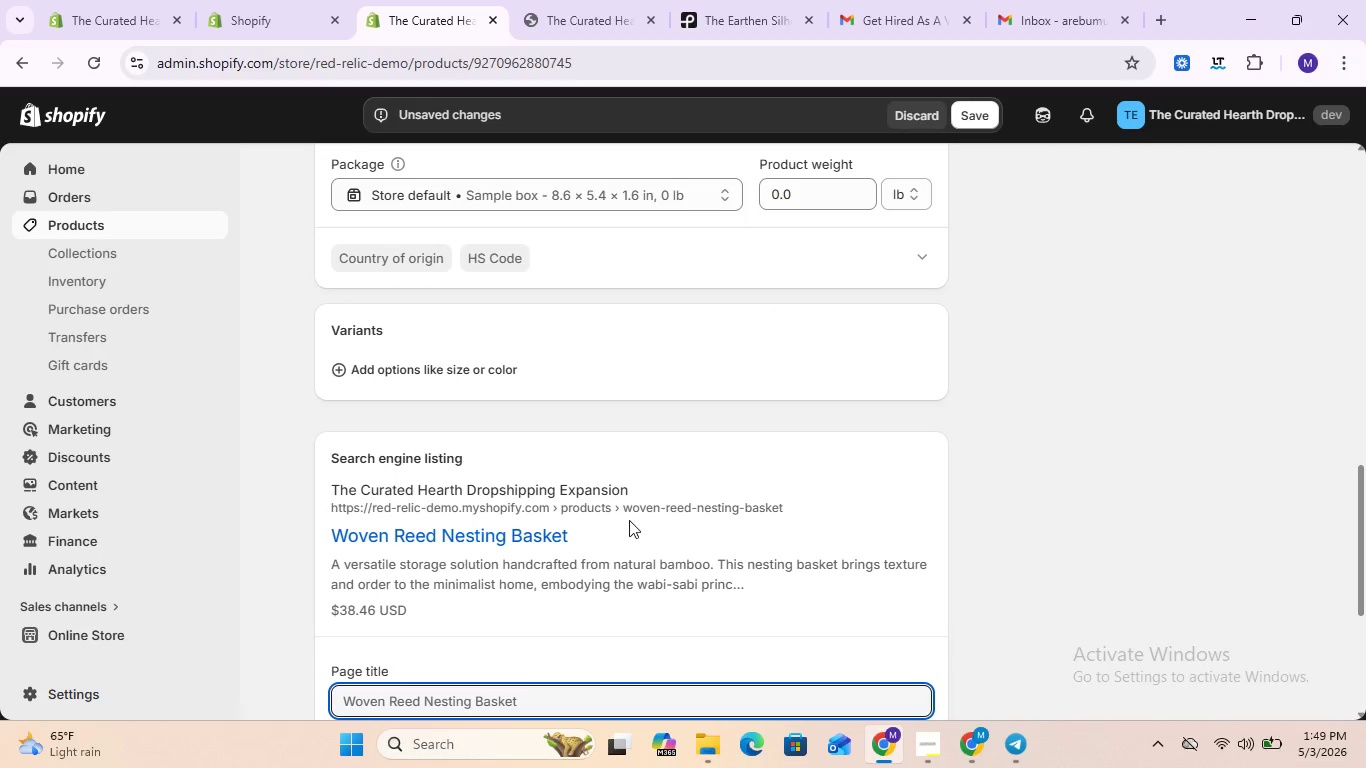 
scroll: coordinate [629, 520], scroll_direction: down, amount: 2.0
 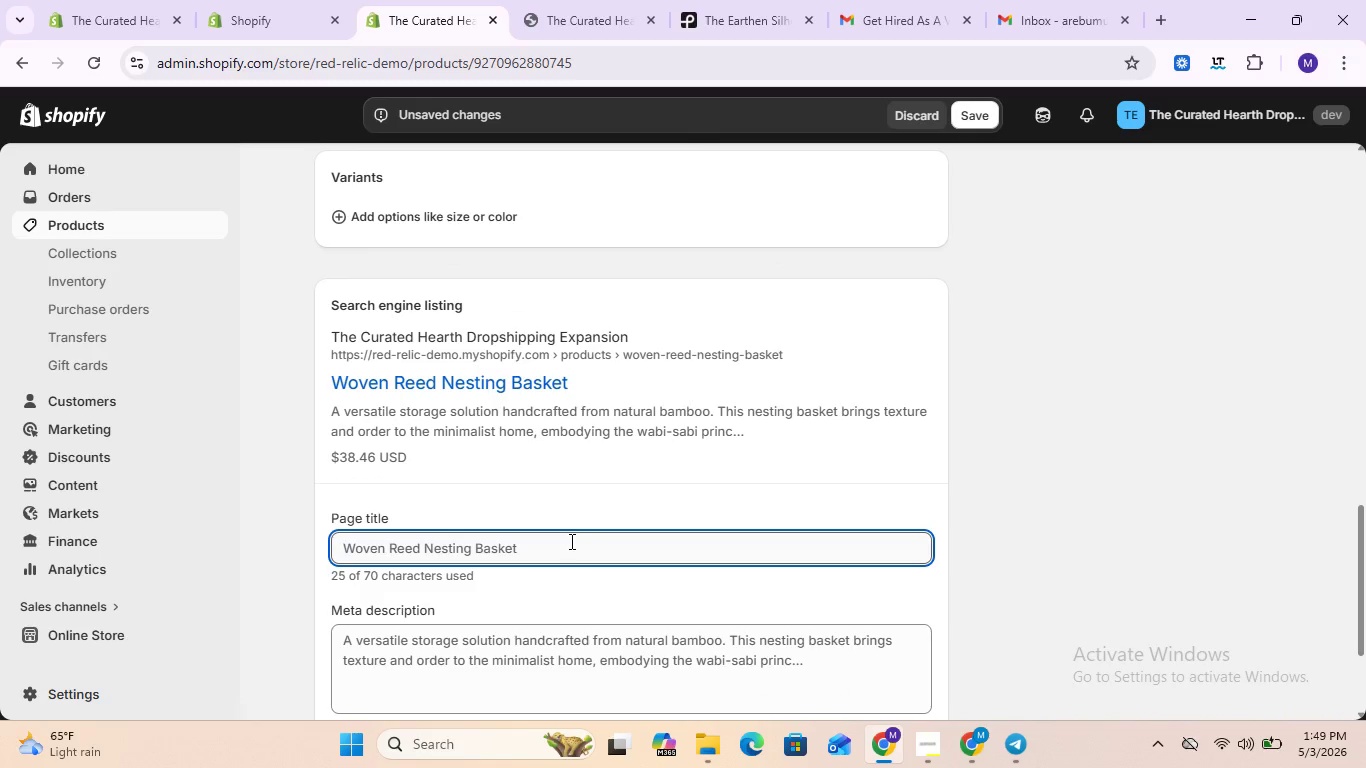 
left_click([570, 541])
 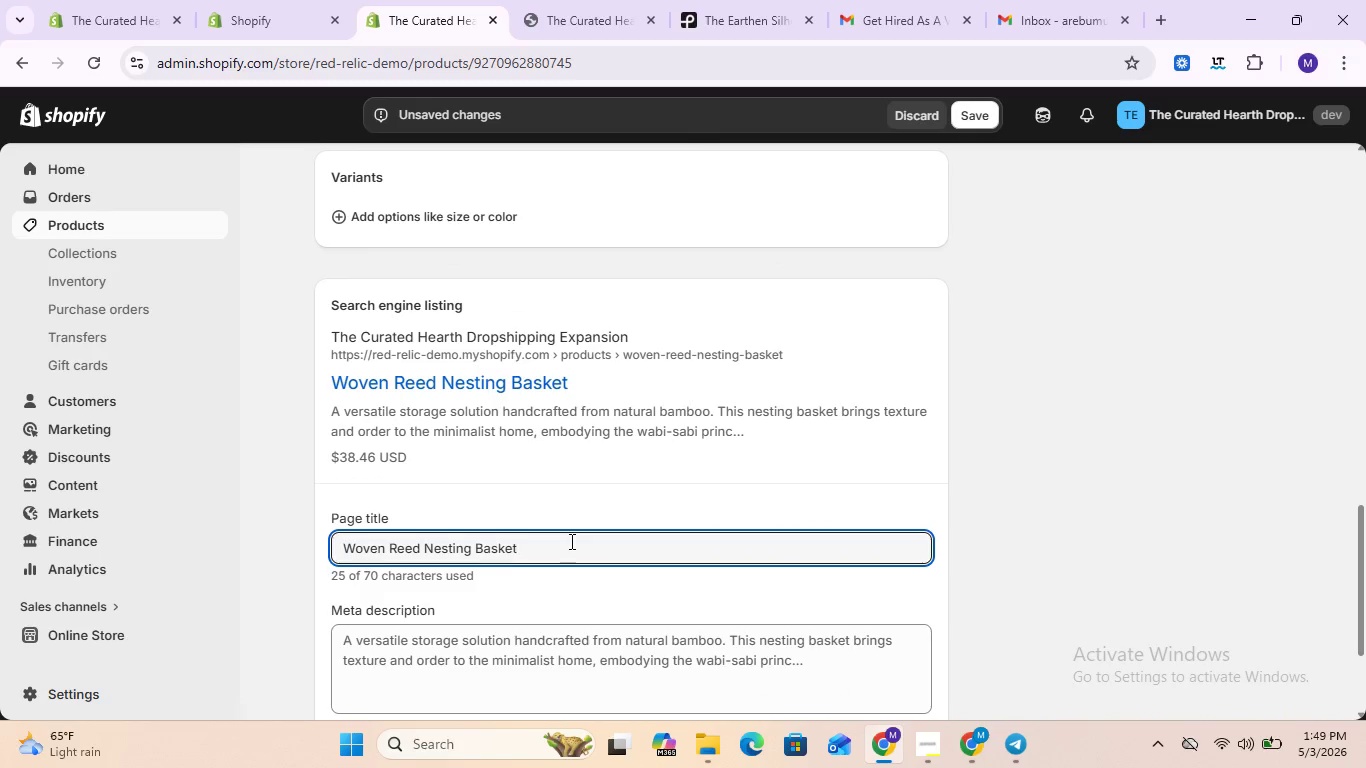 
key(Control+ControlLeft)
 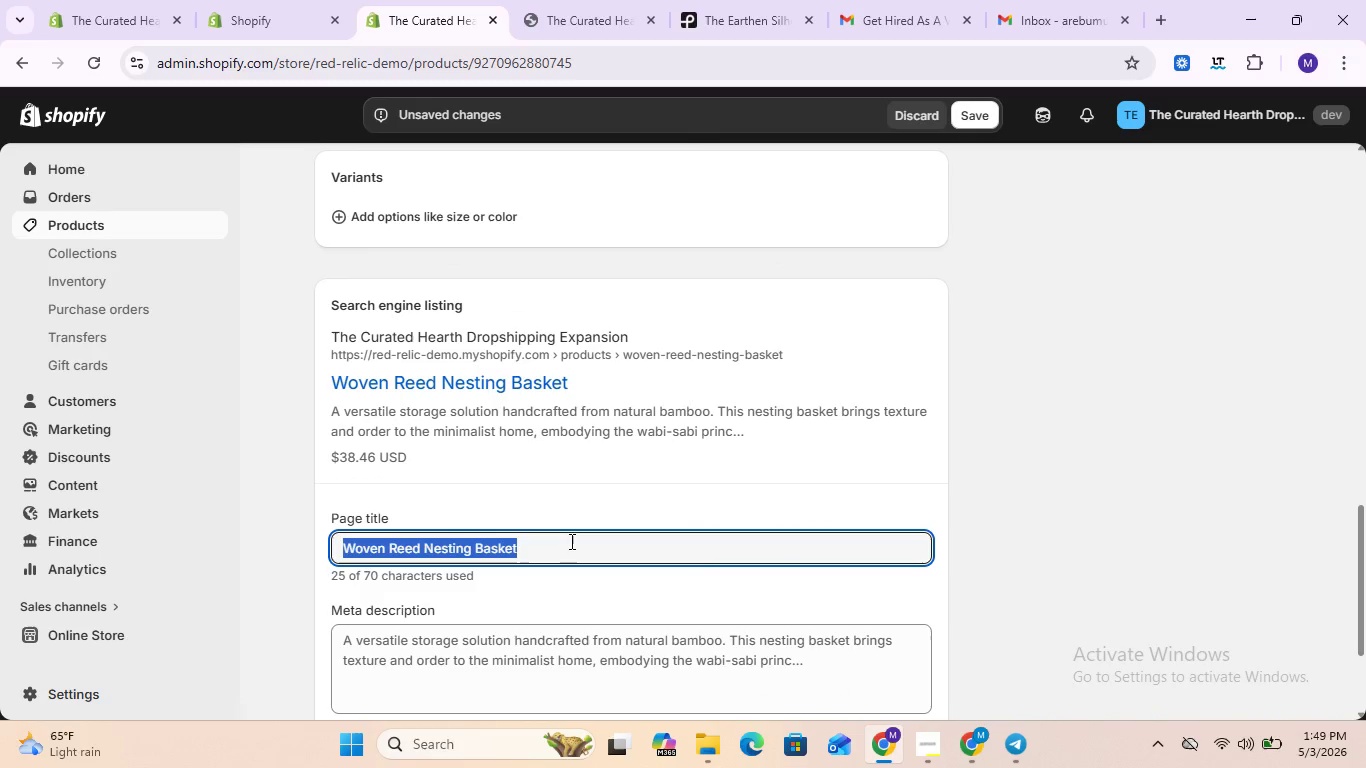 
key(Control+A)
 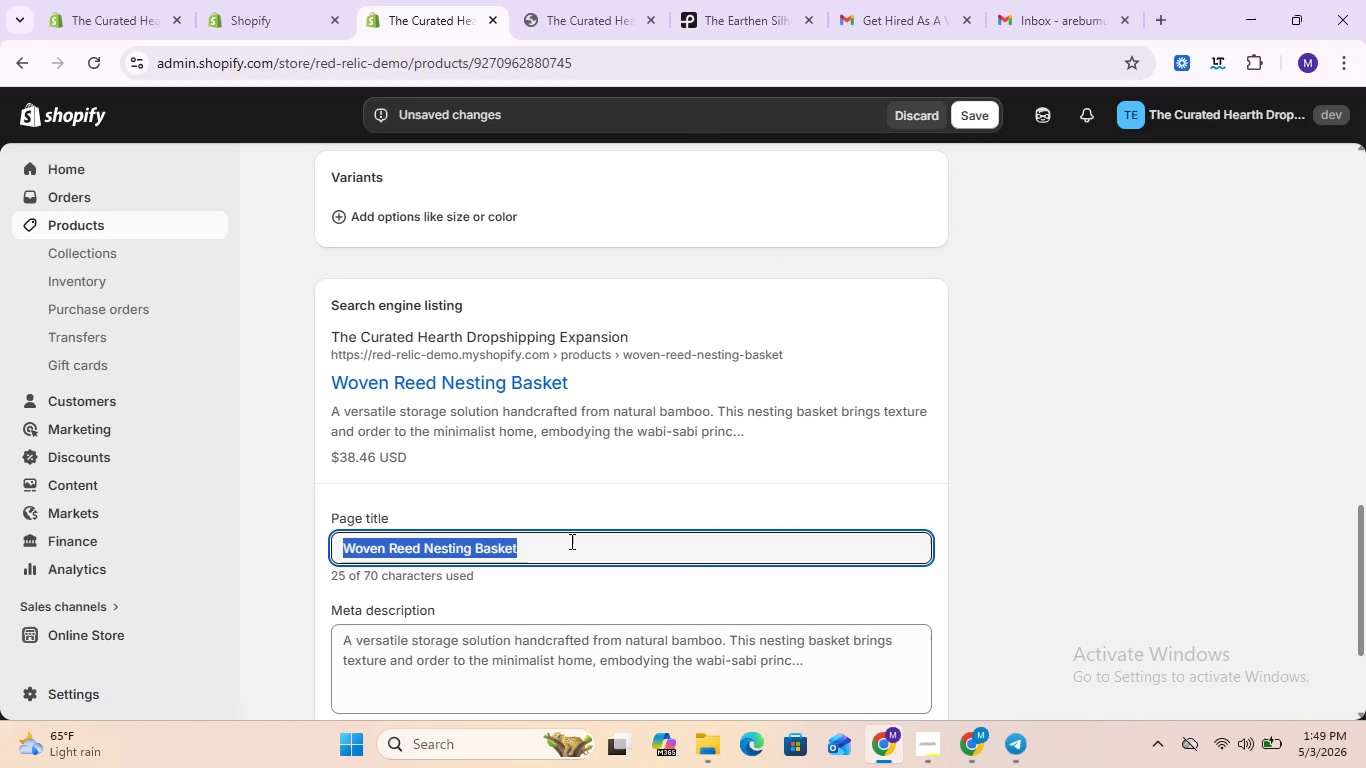 
wait(6.91)
 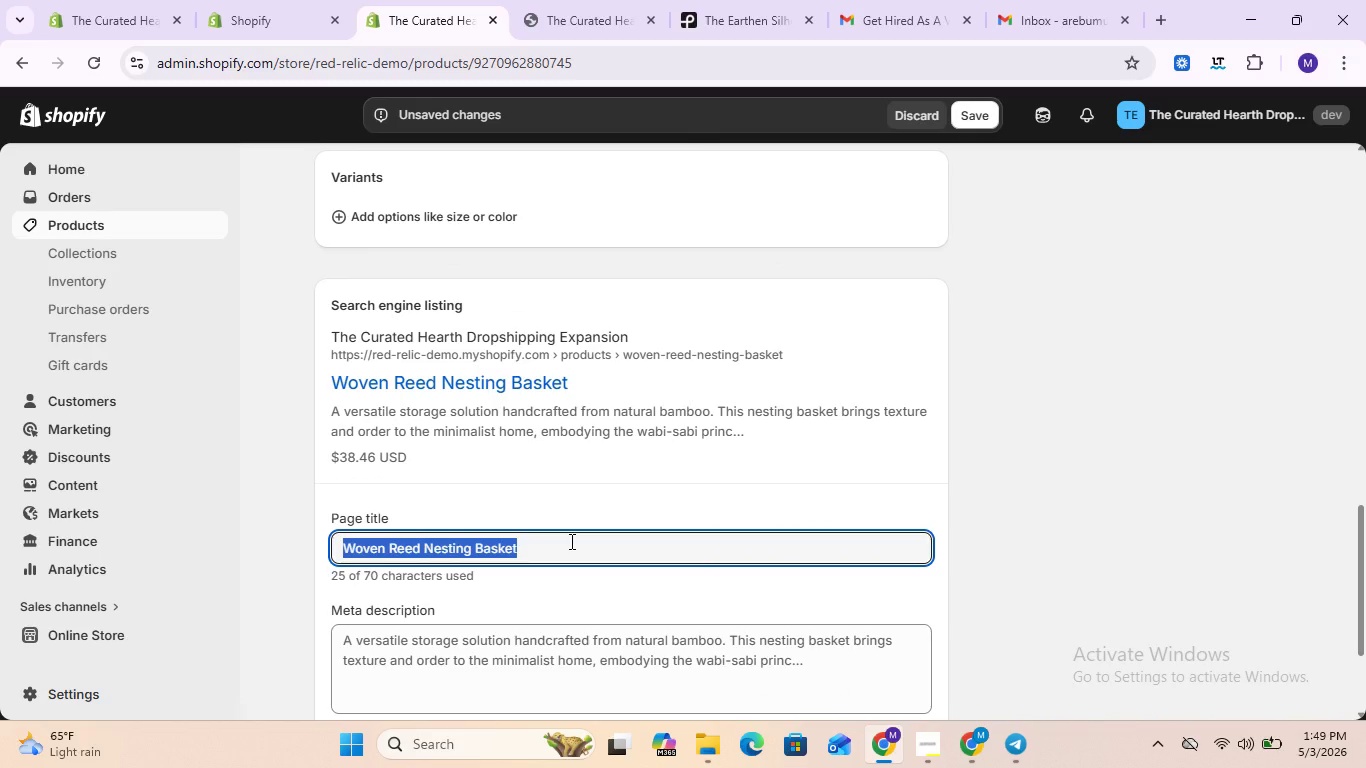 
left_click([600, 550])
 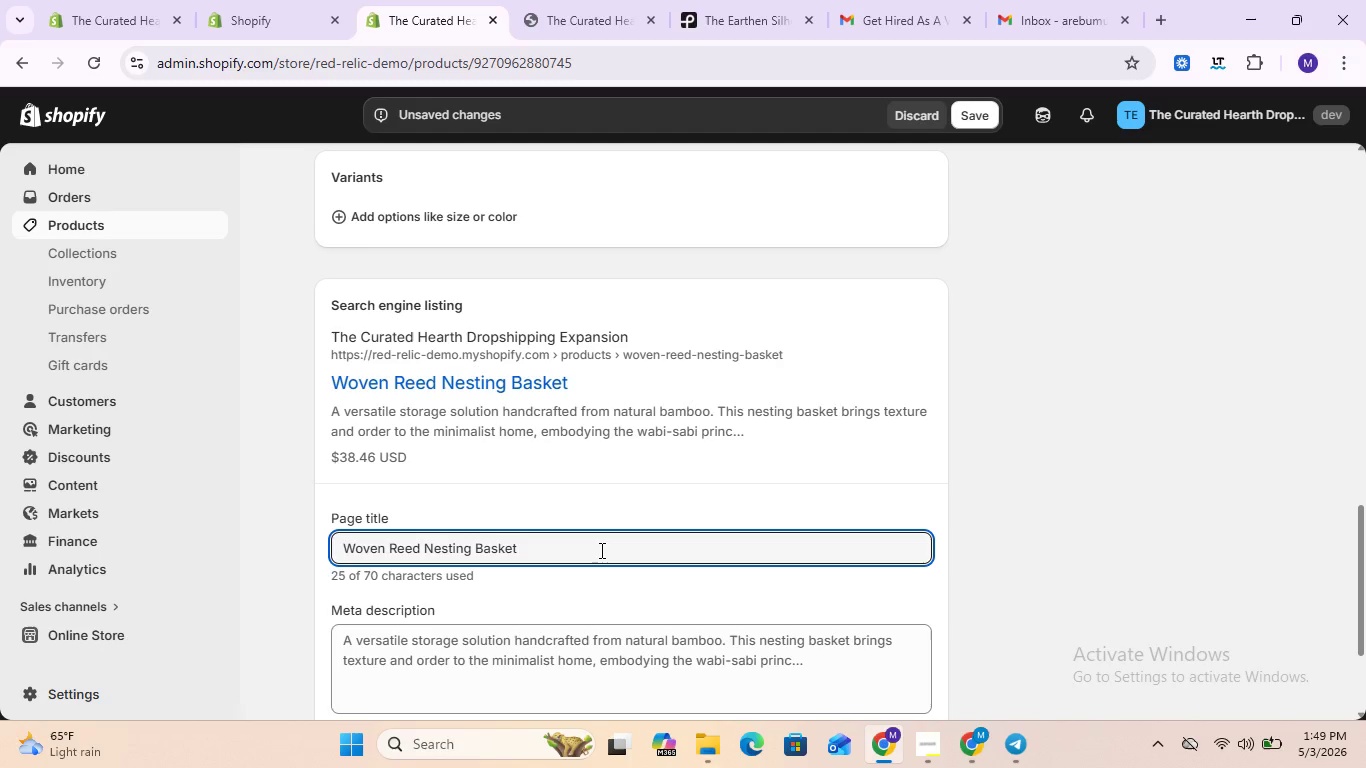 
key(Space)
 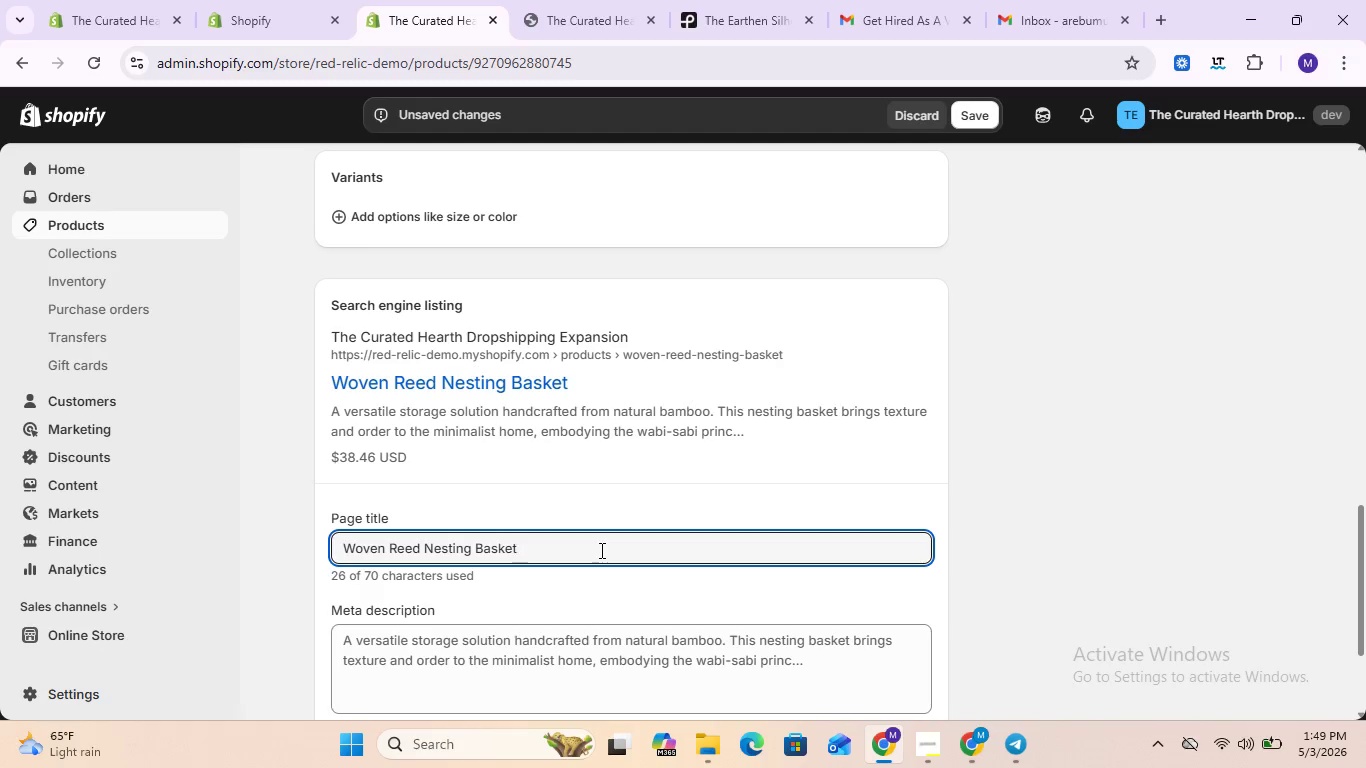 
key(Shift+ShiftRight)
 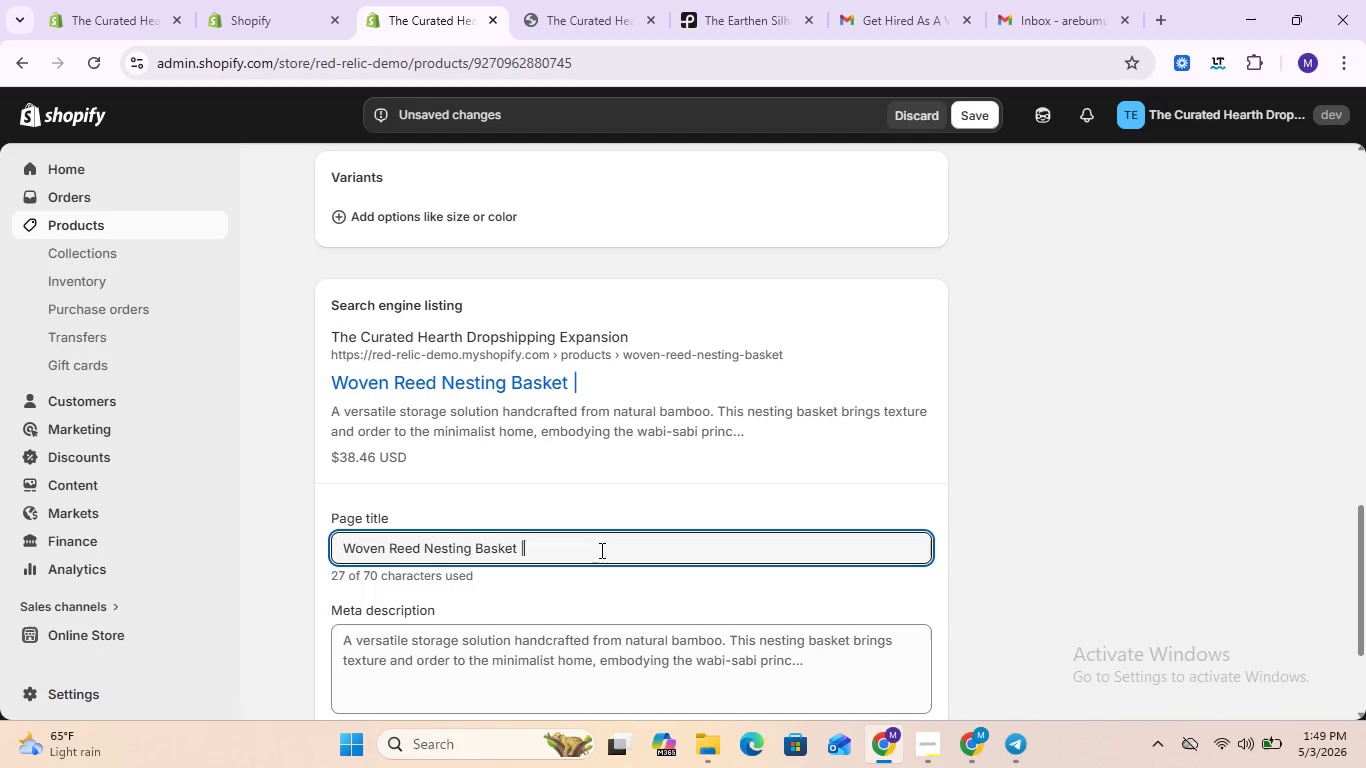 
key(Shift+Backslash)
 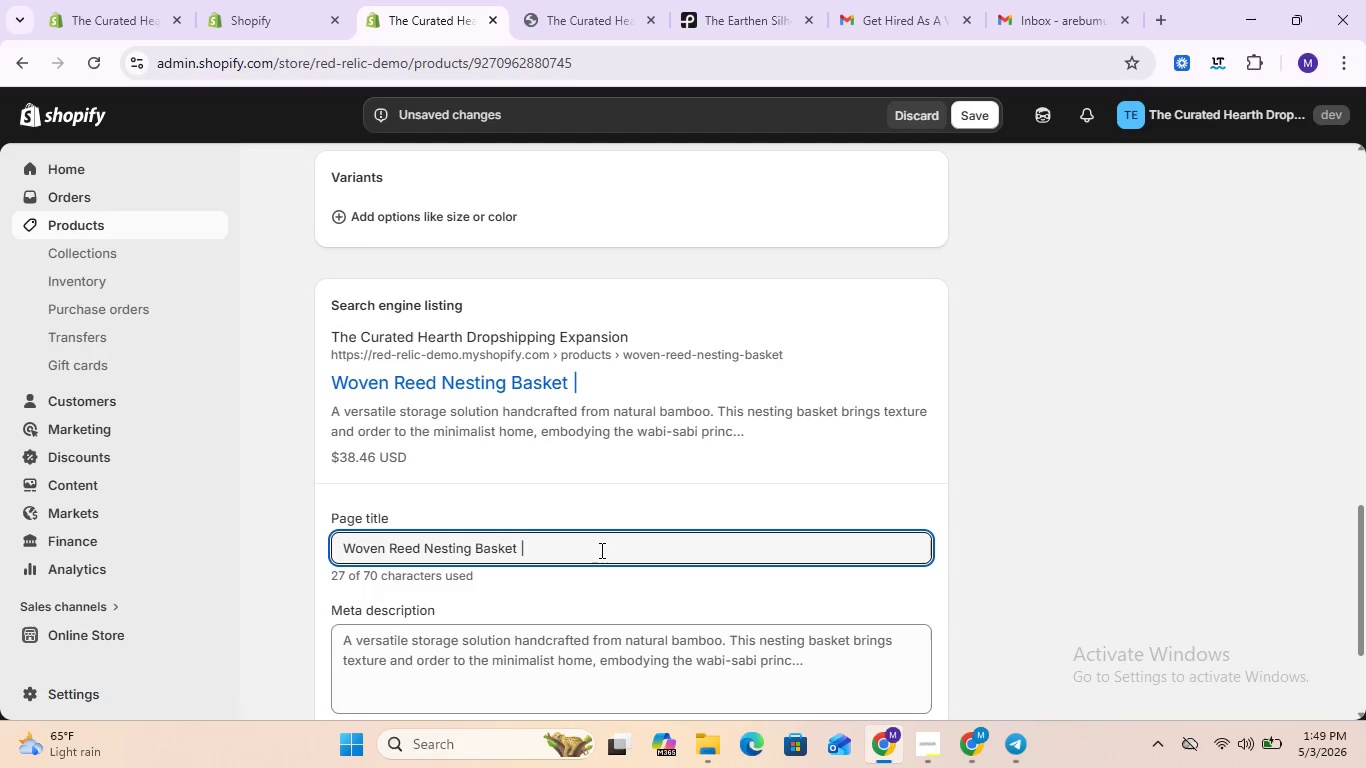 
key(Space)
 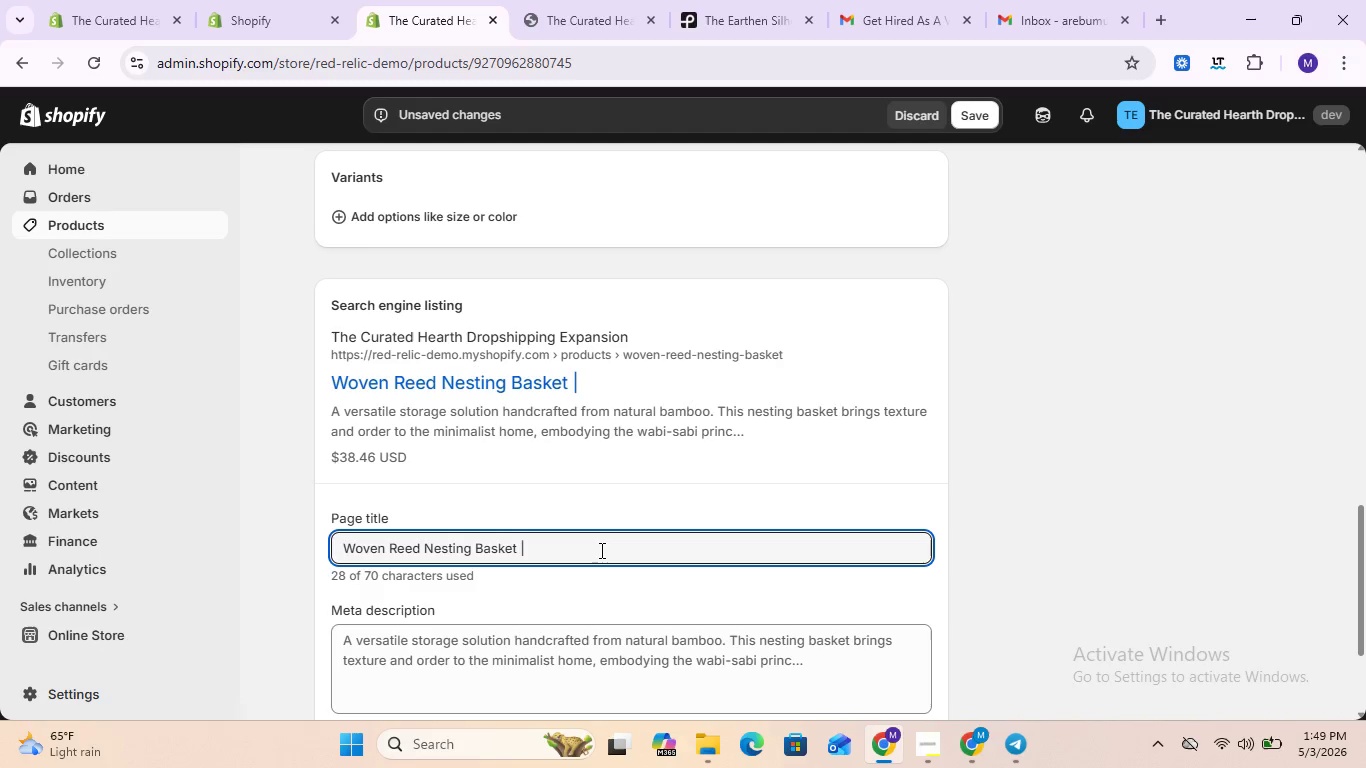 
wait(7.03)
 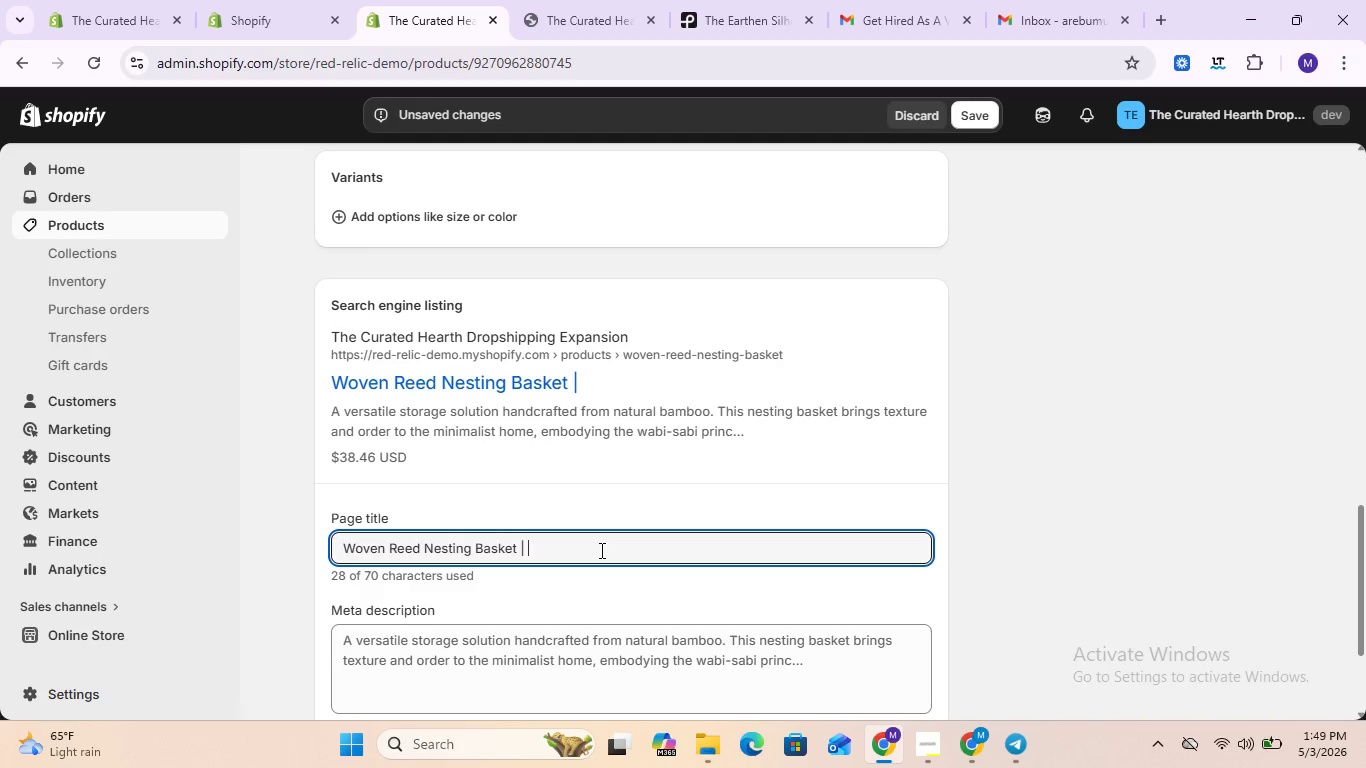 
type(Natural Bamboo DEcor)
 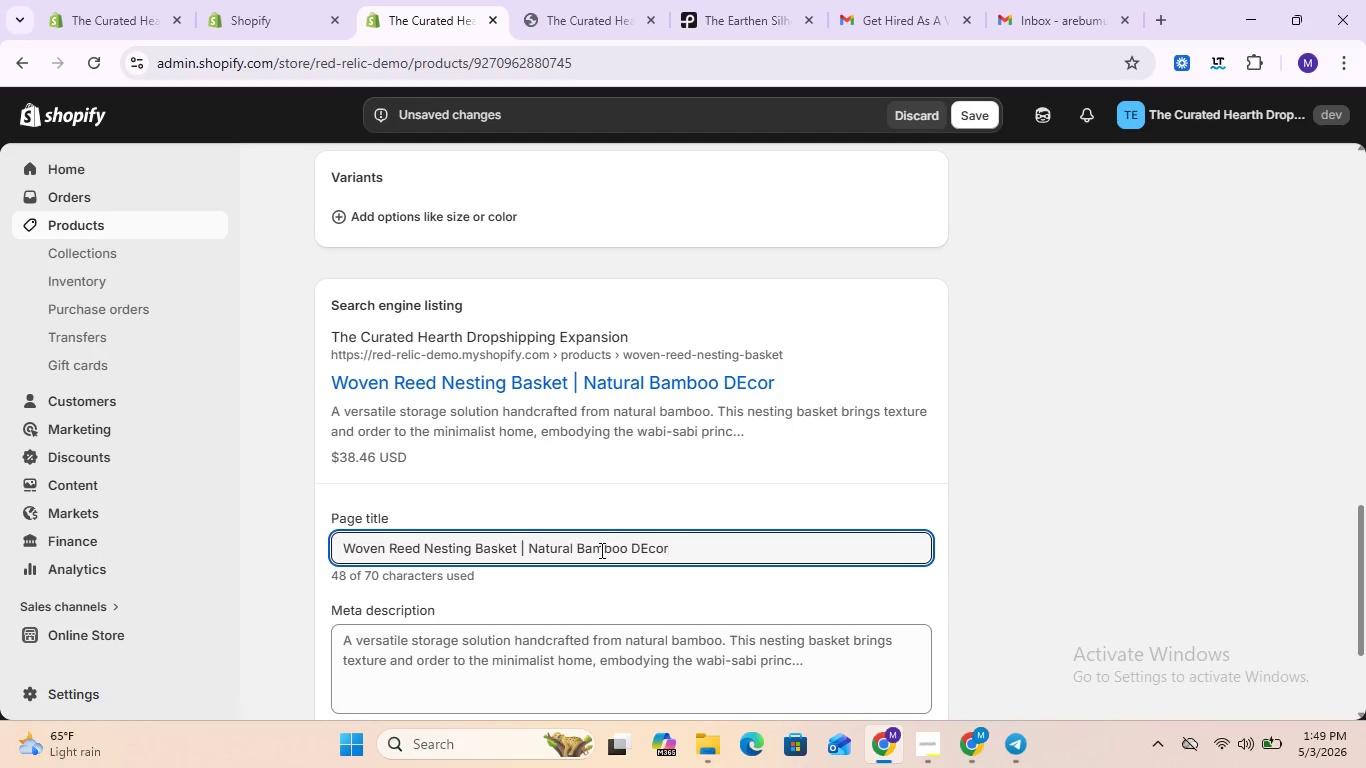 
key(ArrowLeft)
 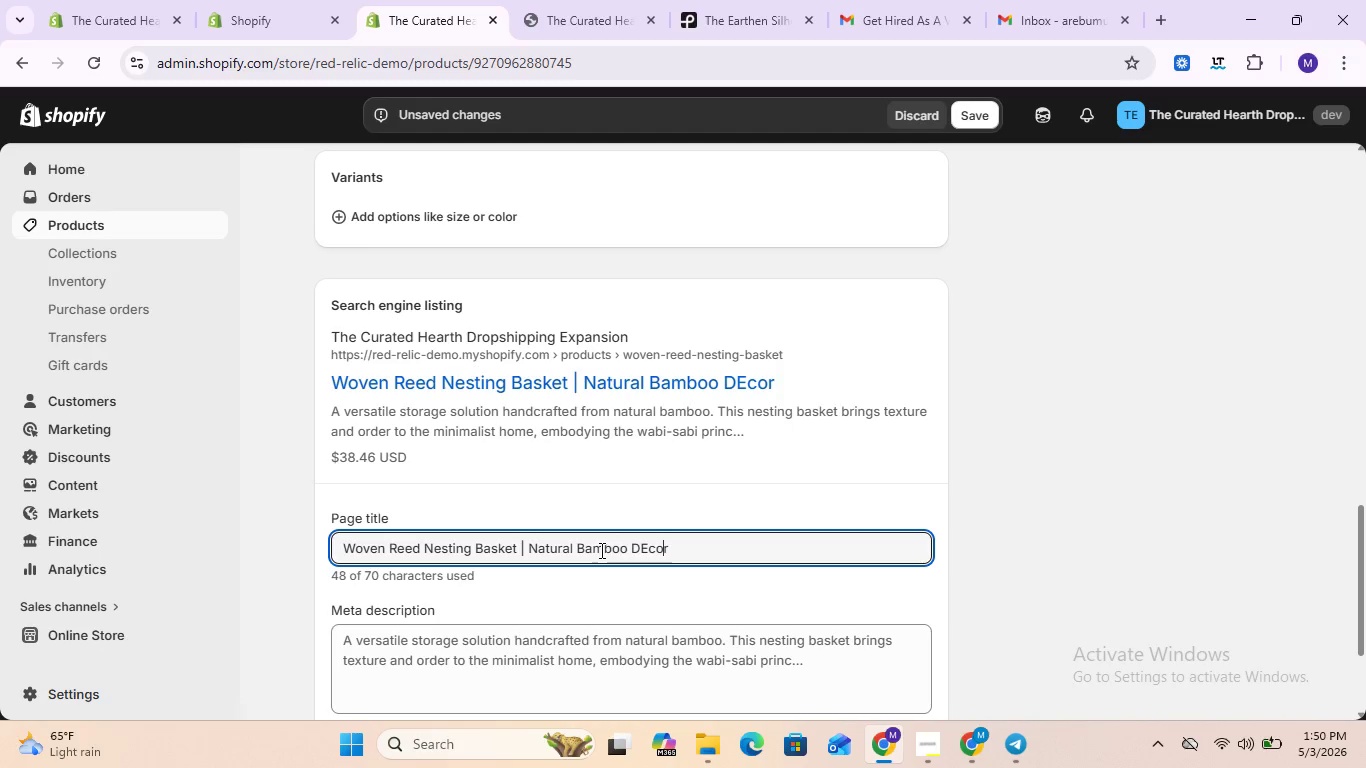 
key(ArrowLeft)
 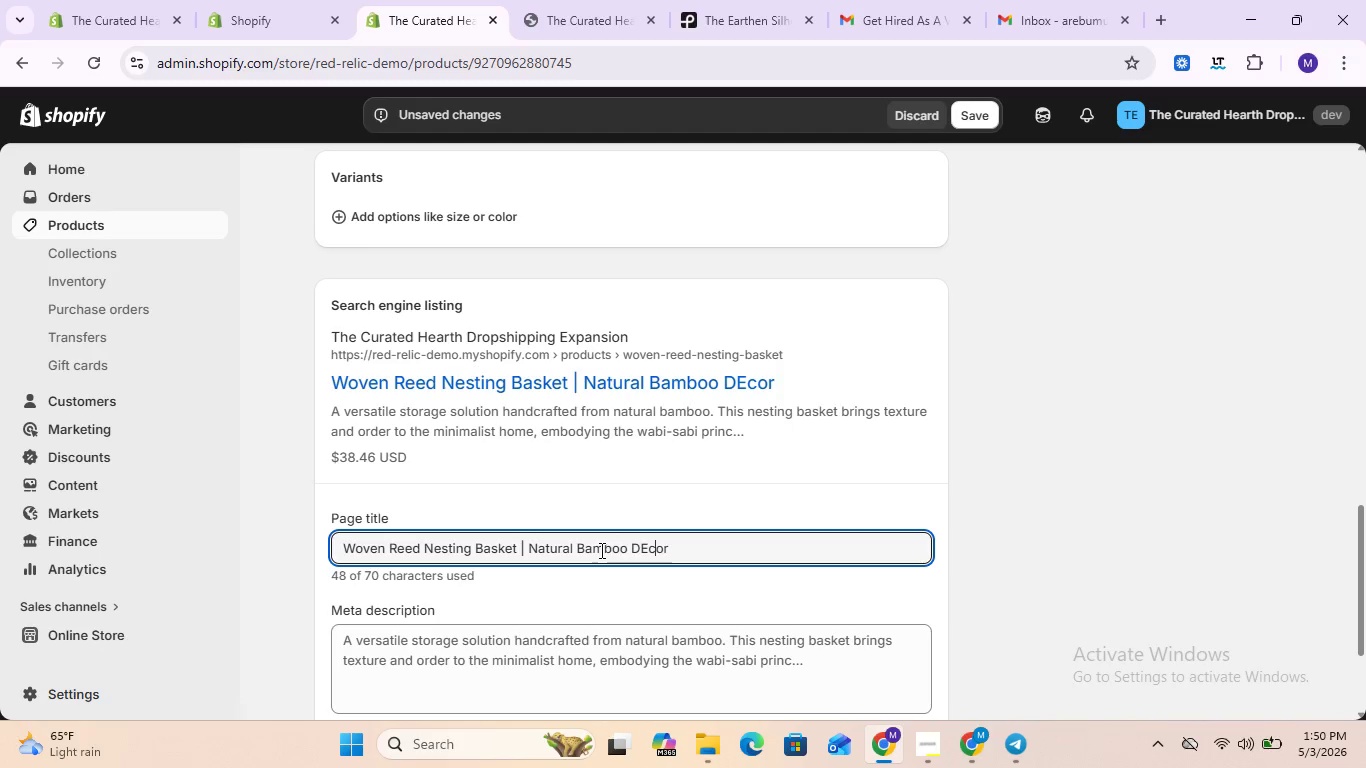 
key(ArrowLeft)
 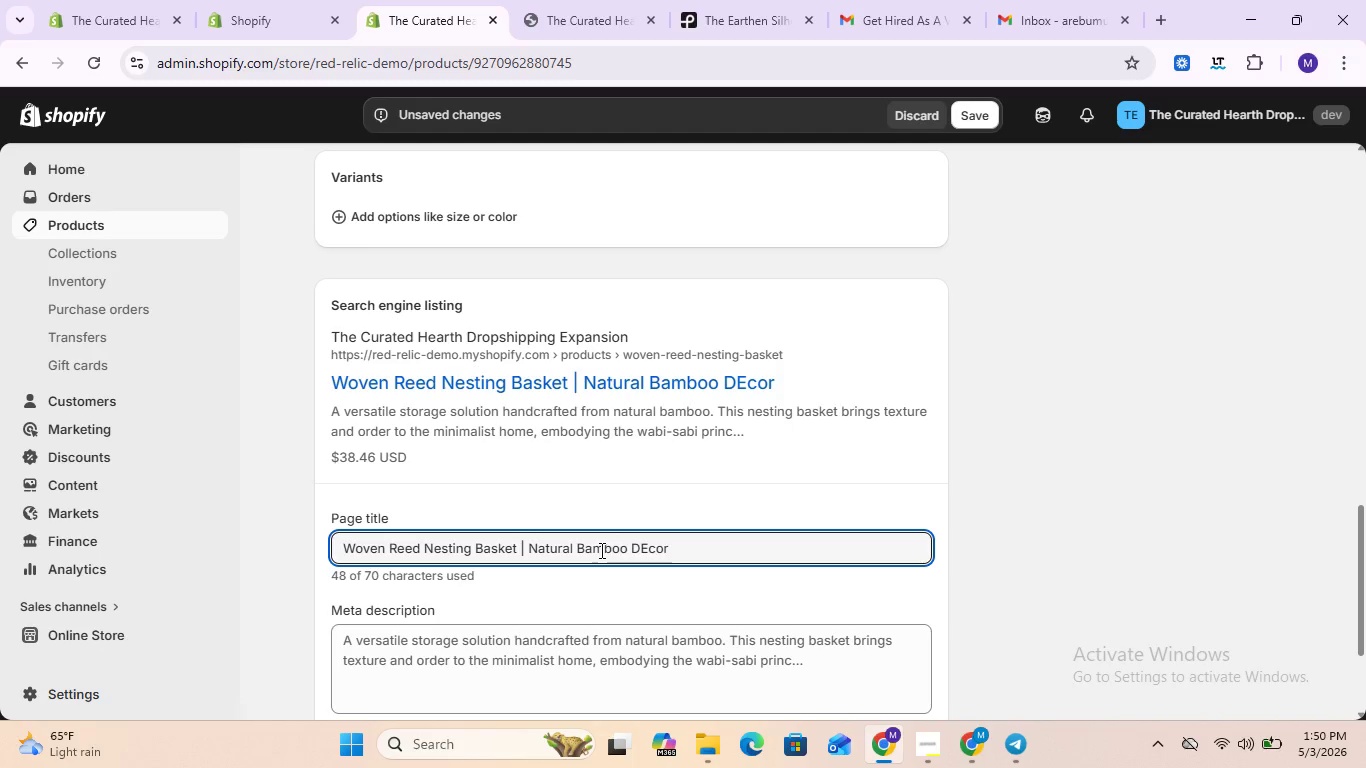 
key(Backspace)
 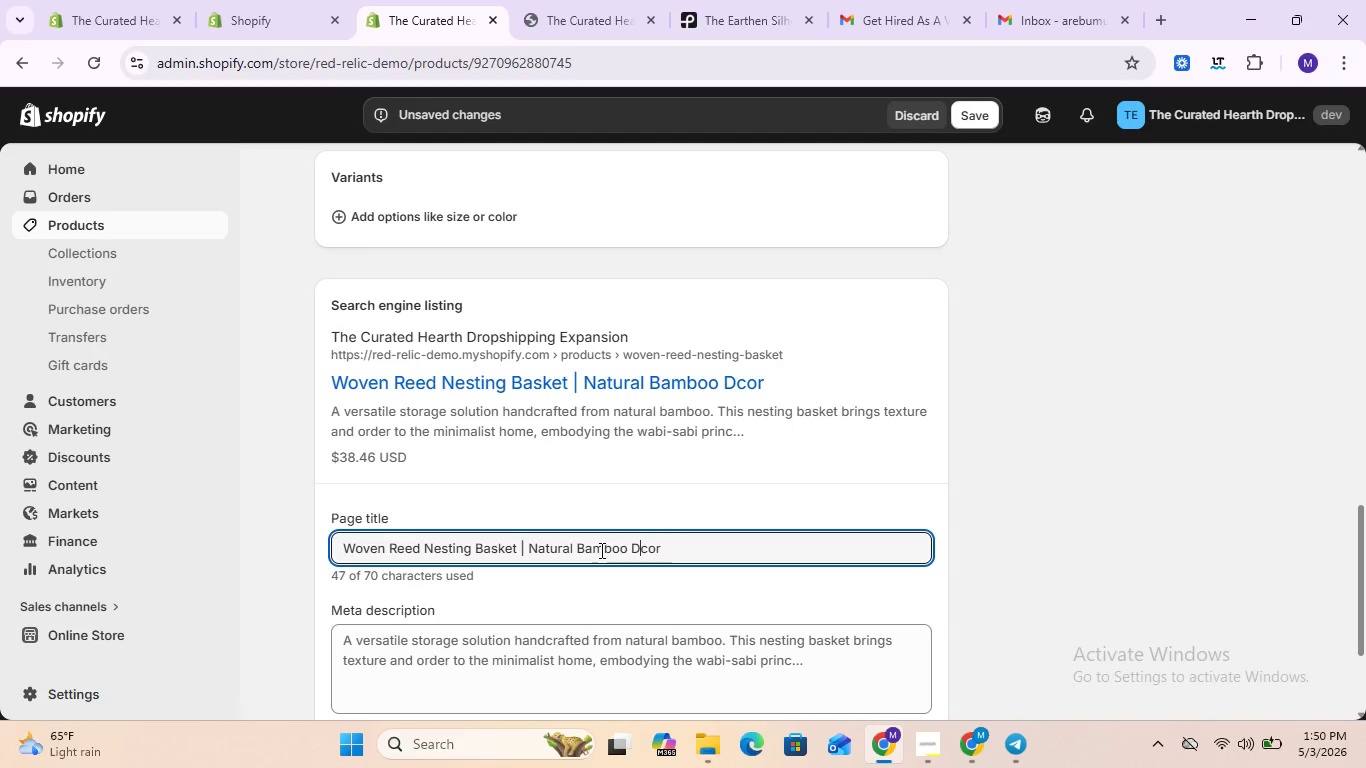 
key(E)
 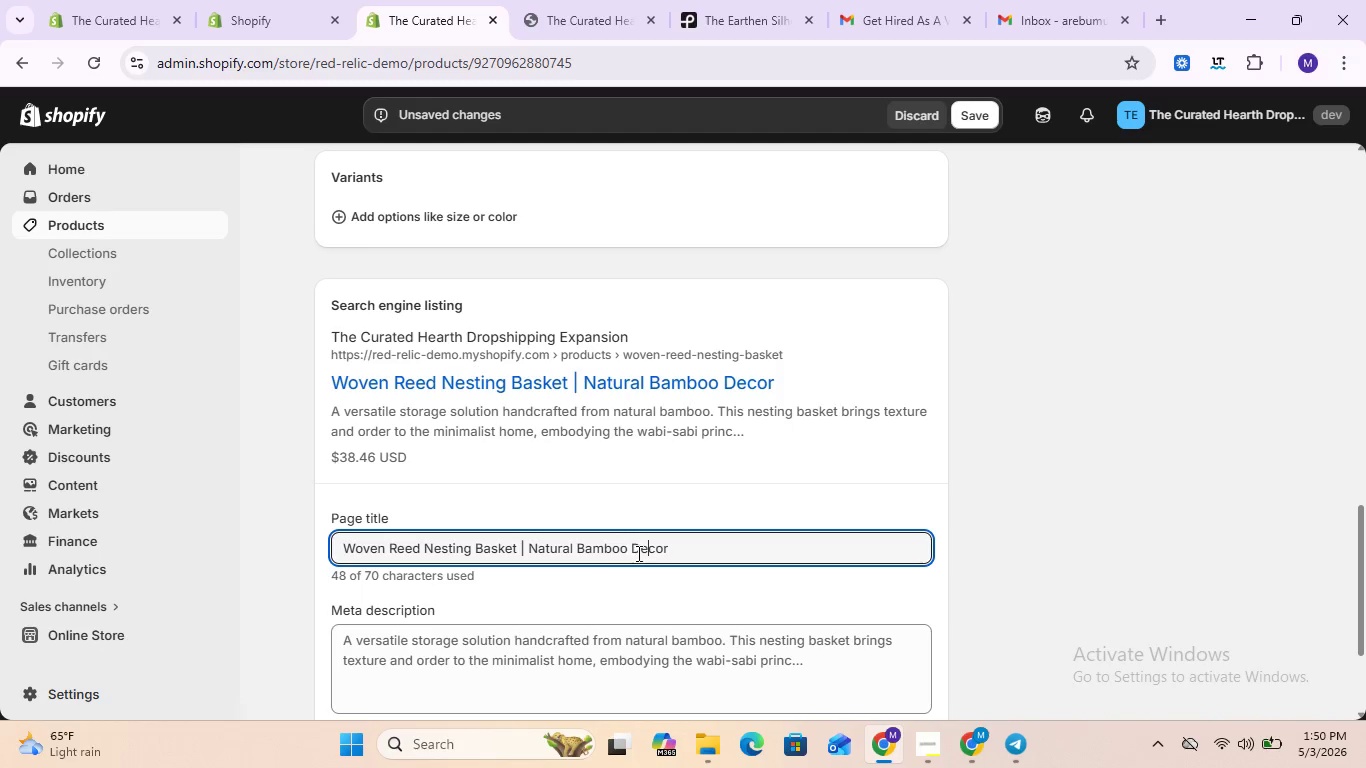 
scroll: coordinate [636, 557], scroll_direction: down, amount: 2.0
 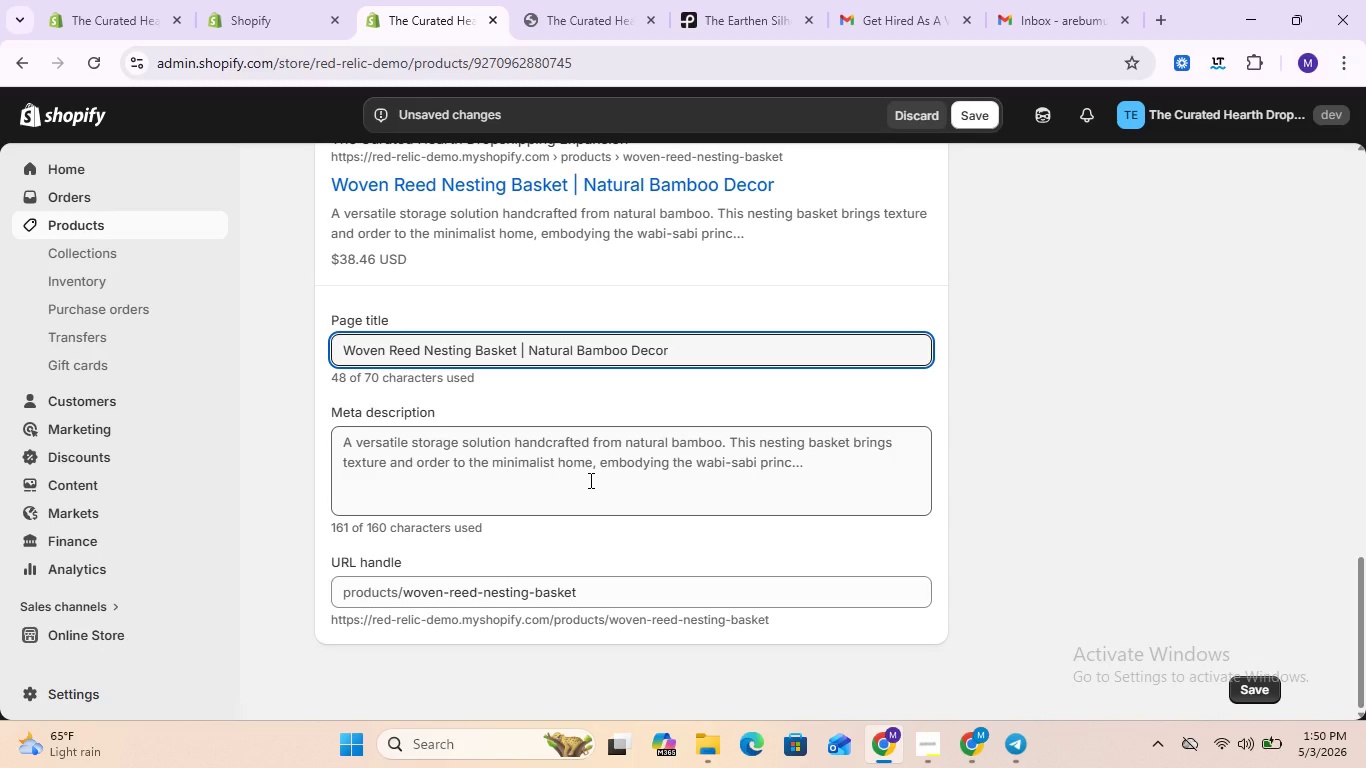 
left_click([589, 480])
 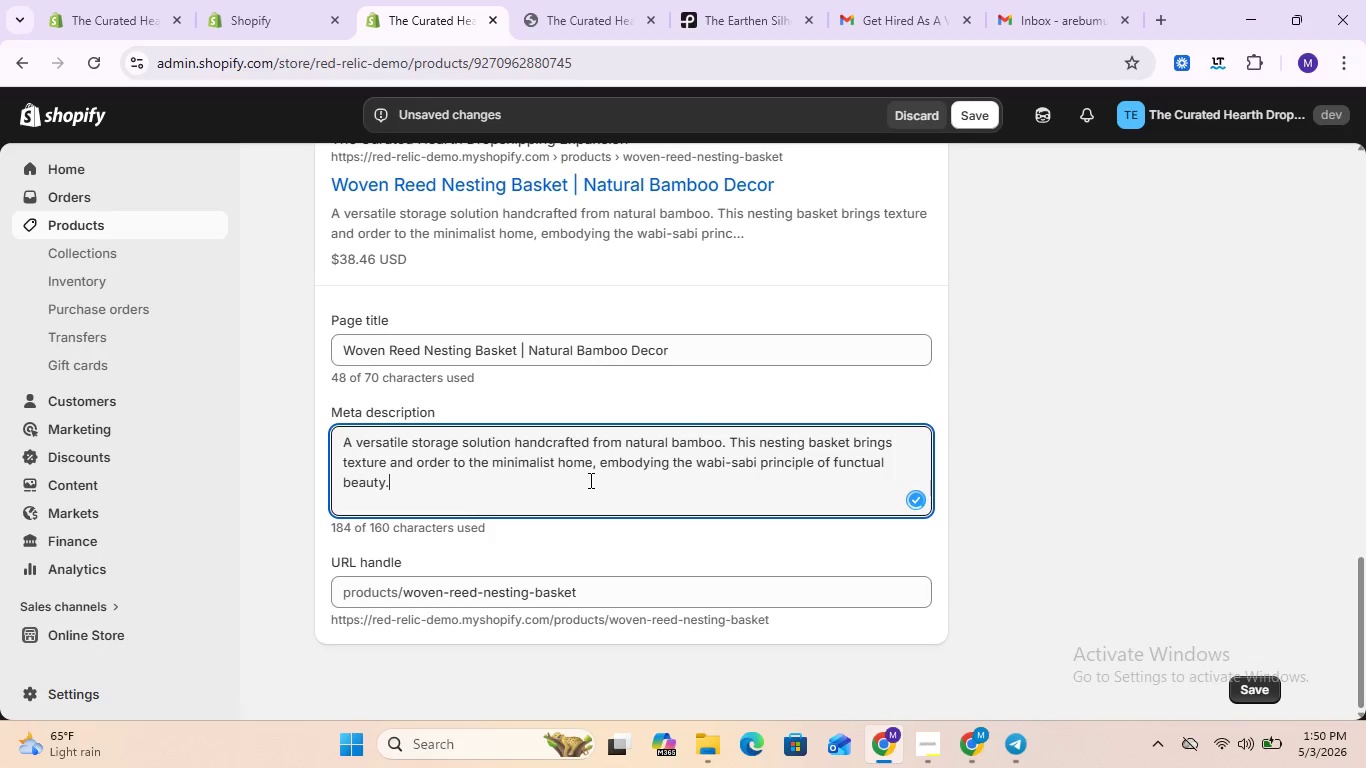 
key(Control+A)
 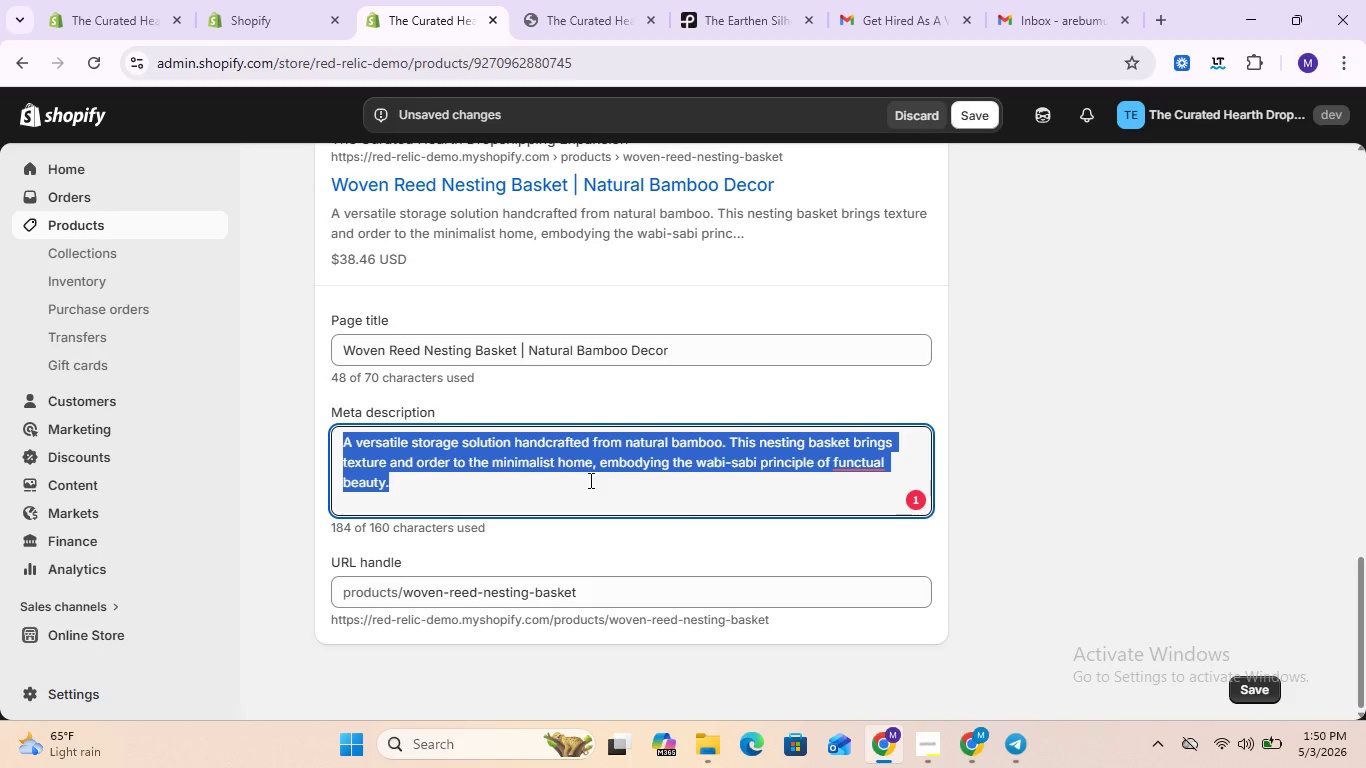 
type(Ha)
 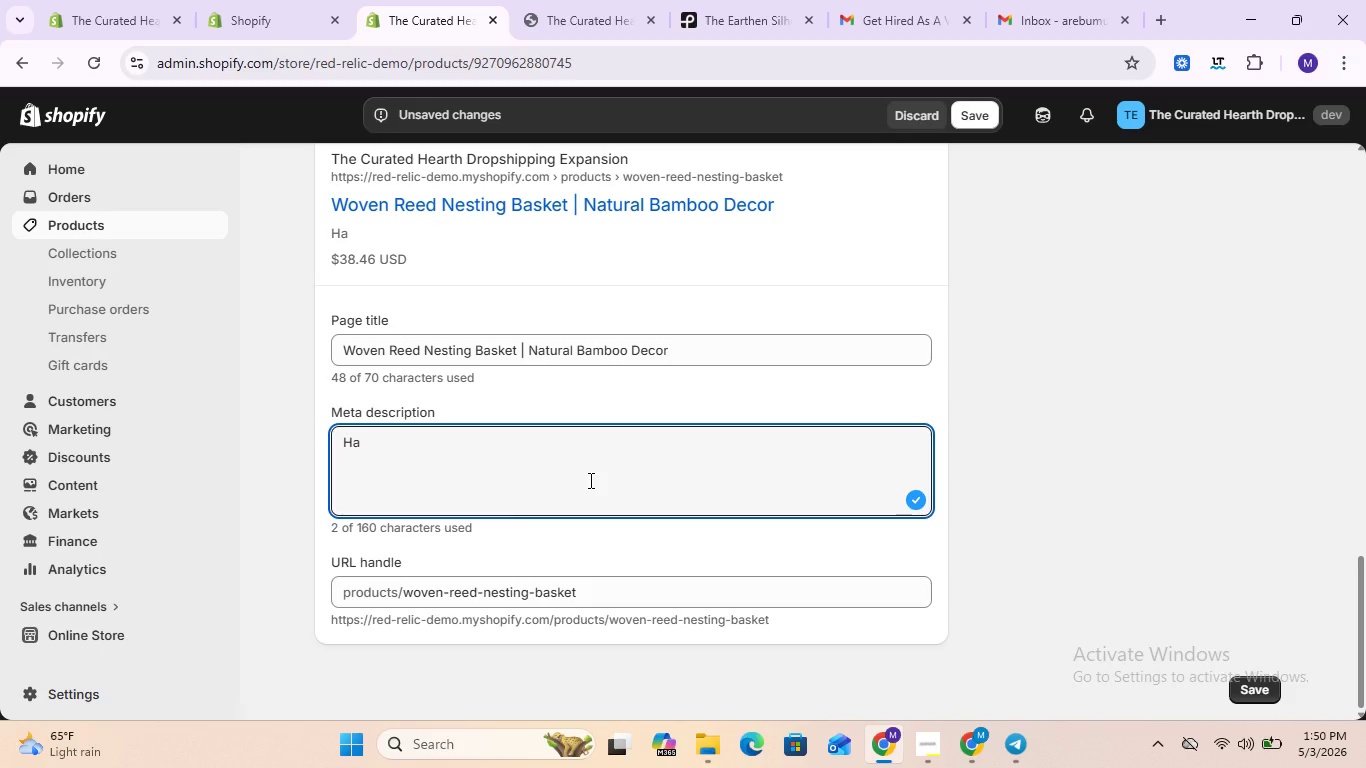 
wait(8.11)
 